 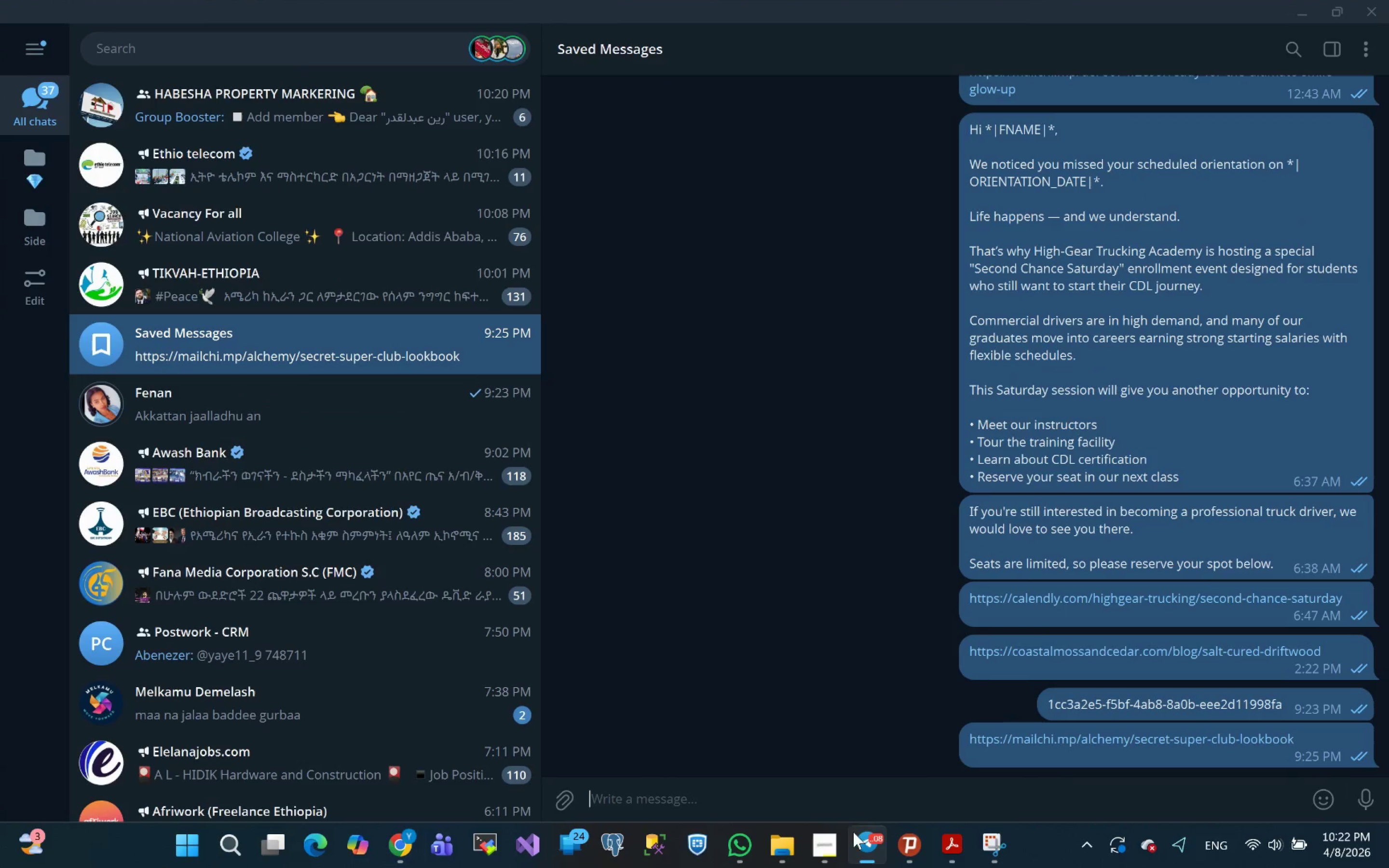 
scroll: coordinate [271, 205], scroll_direction: up, amount: 13.0
 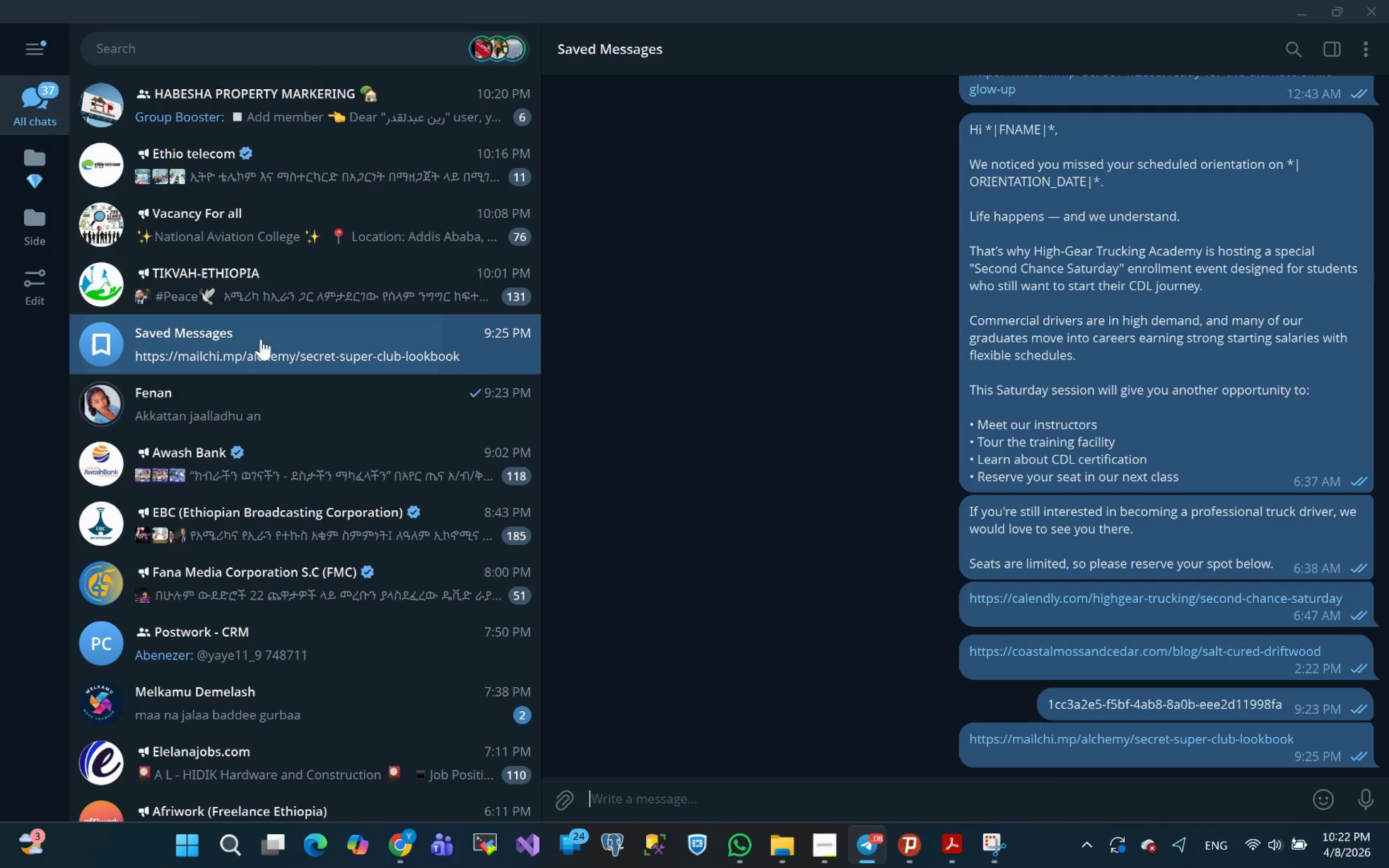 
double_click([274, 285])
 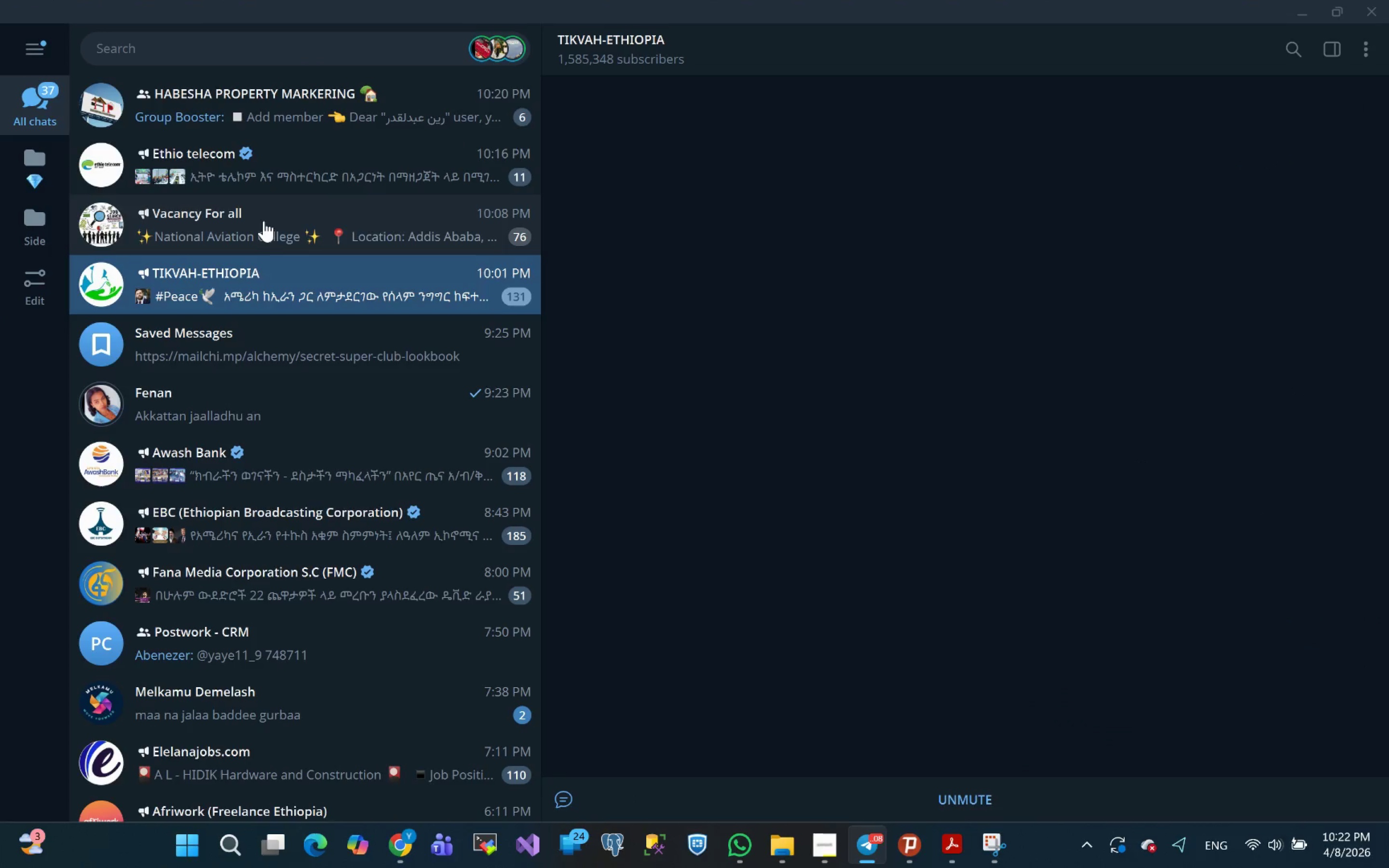 
triple_click([265, 221])
 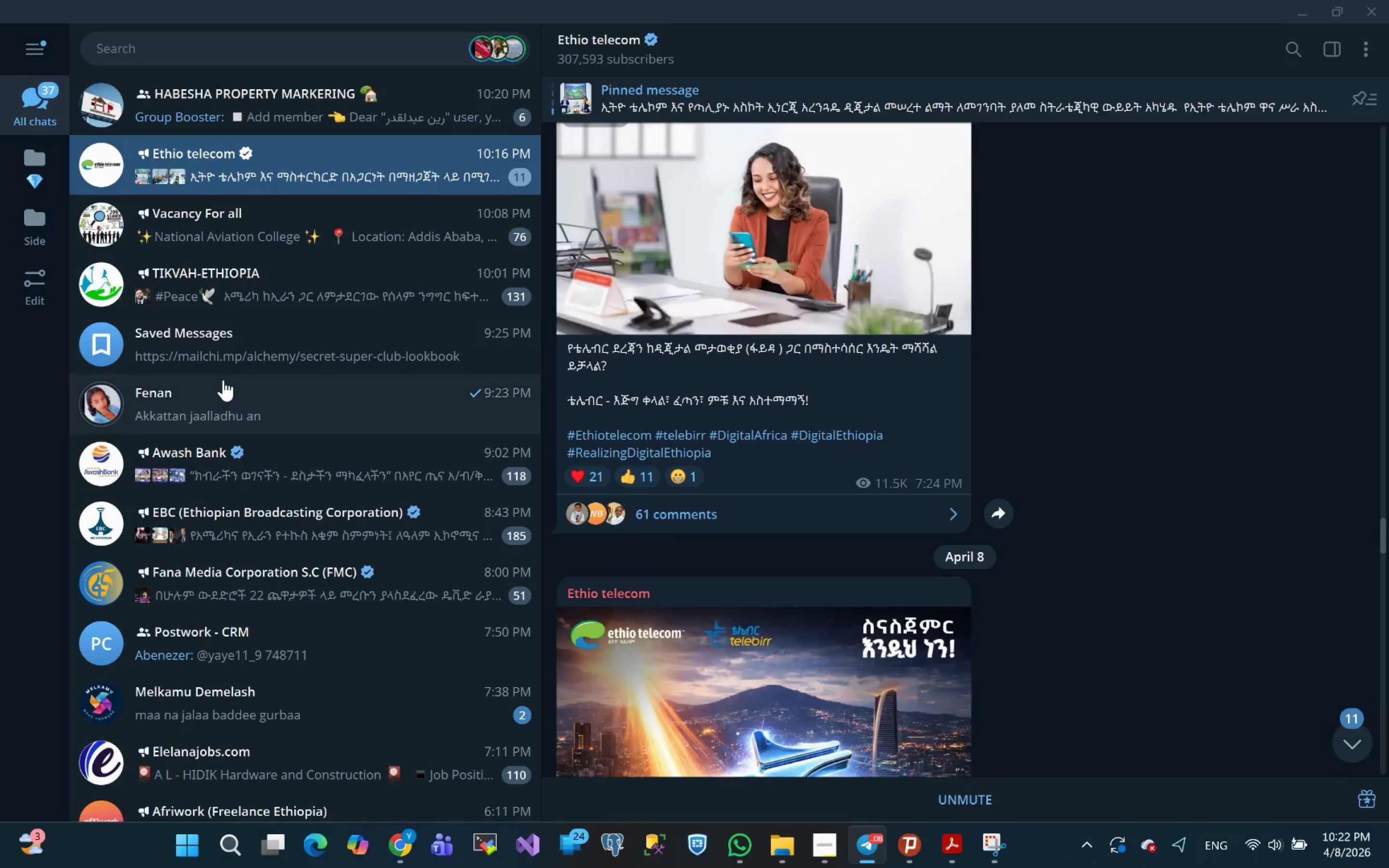 
left_click([219, 390])
 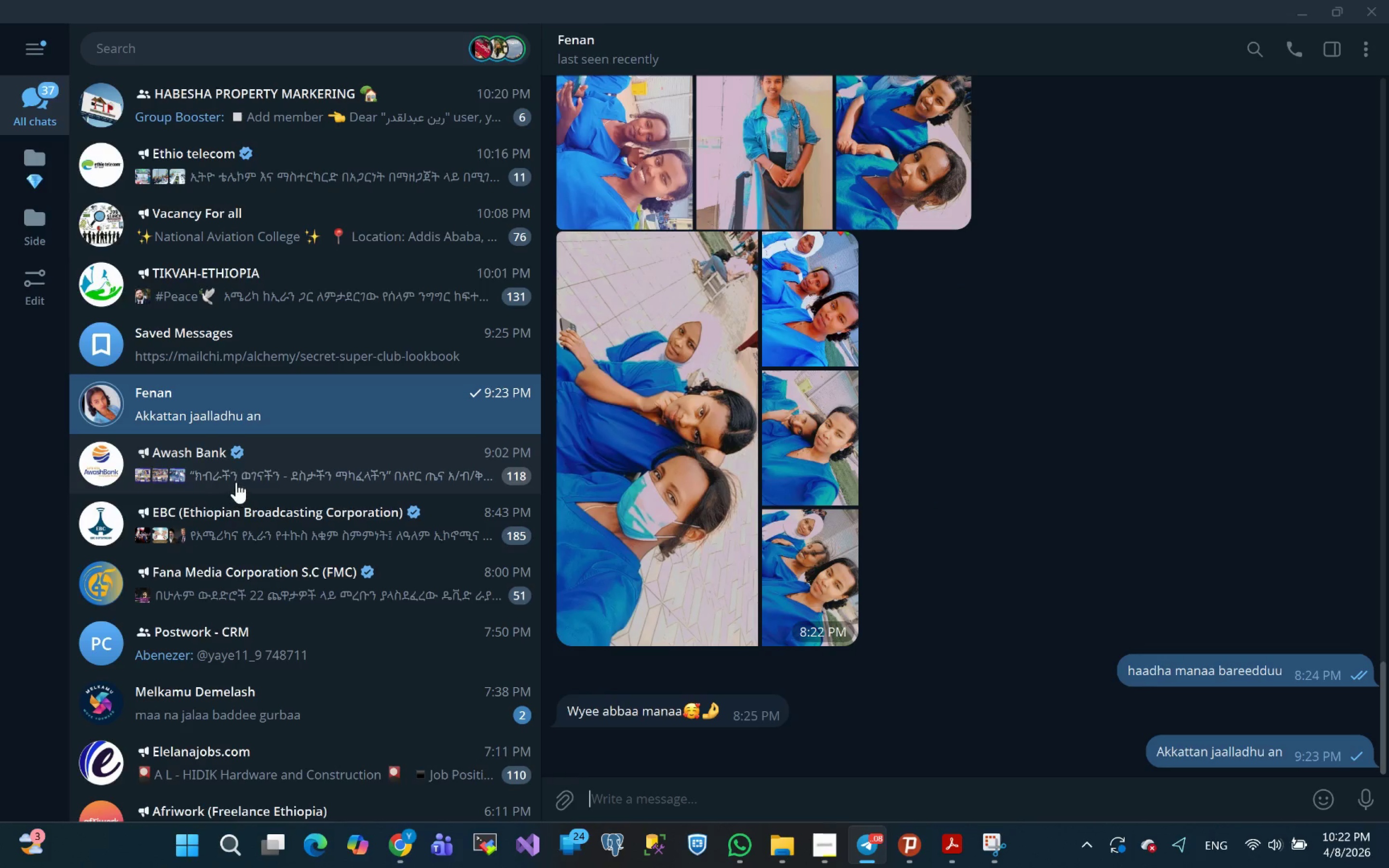 
left_click([253, 471])
 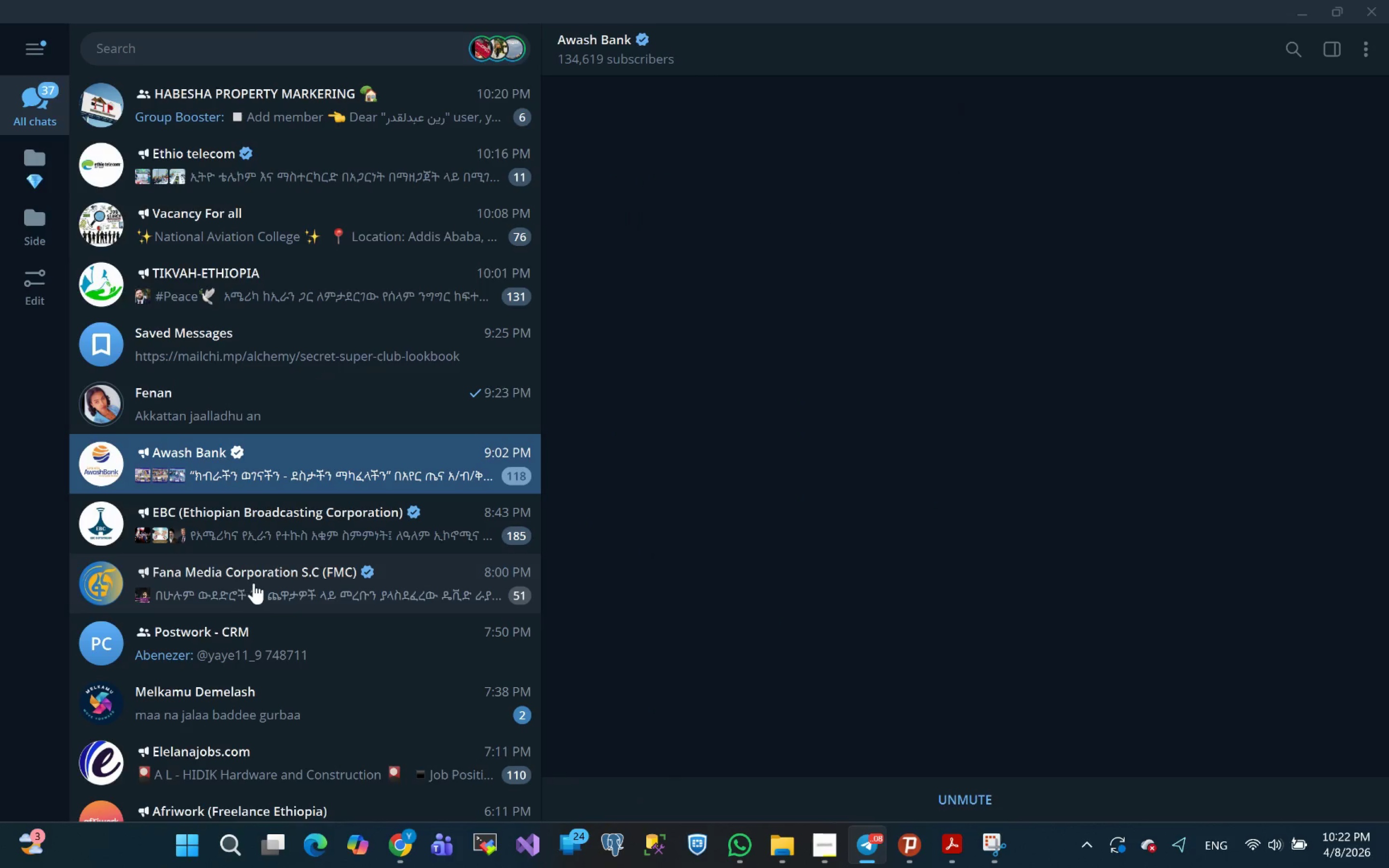 
left_click([256, 582])
 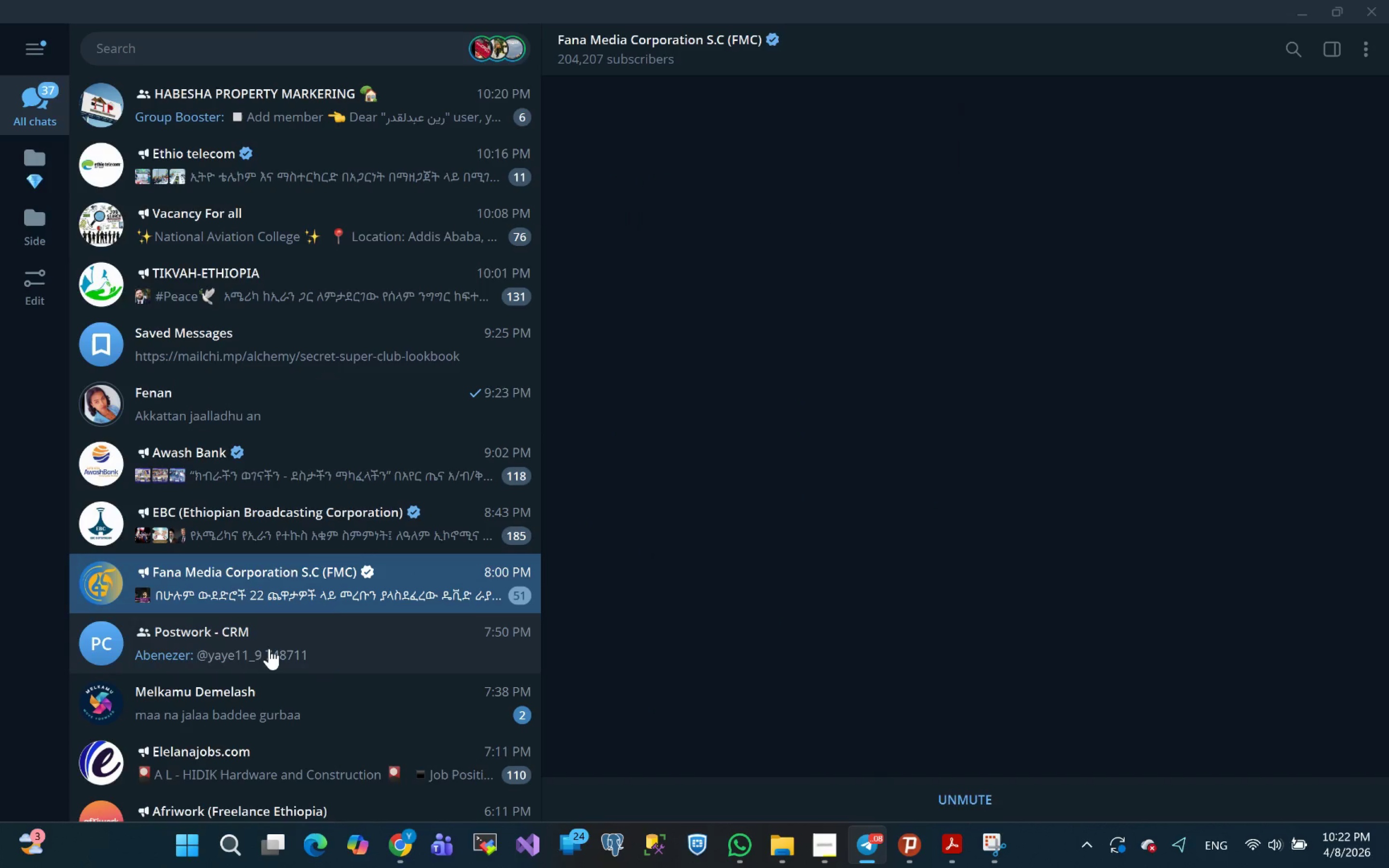 
left_click([269, 649])
 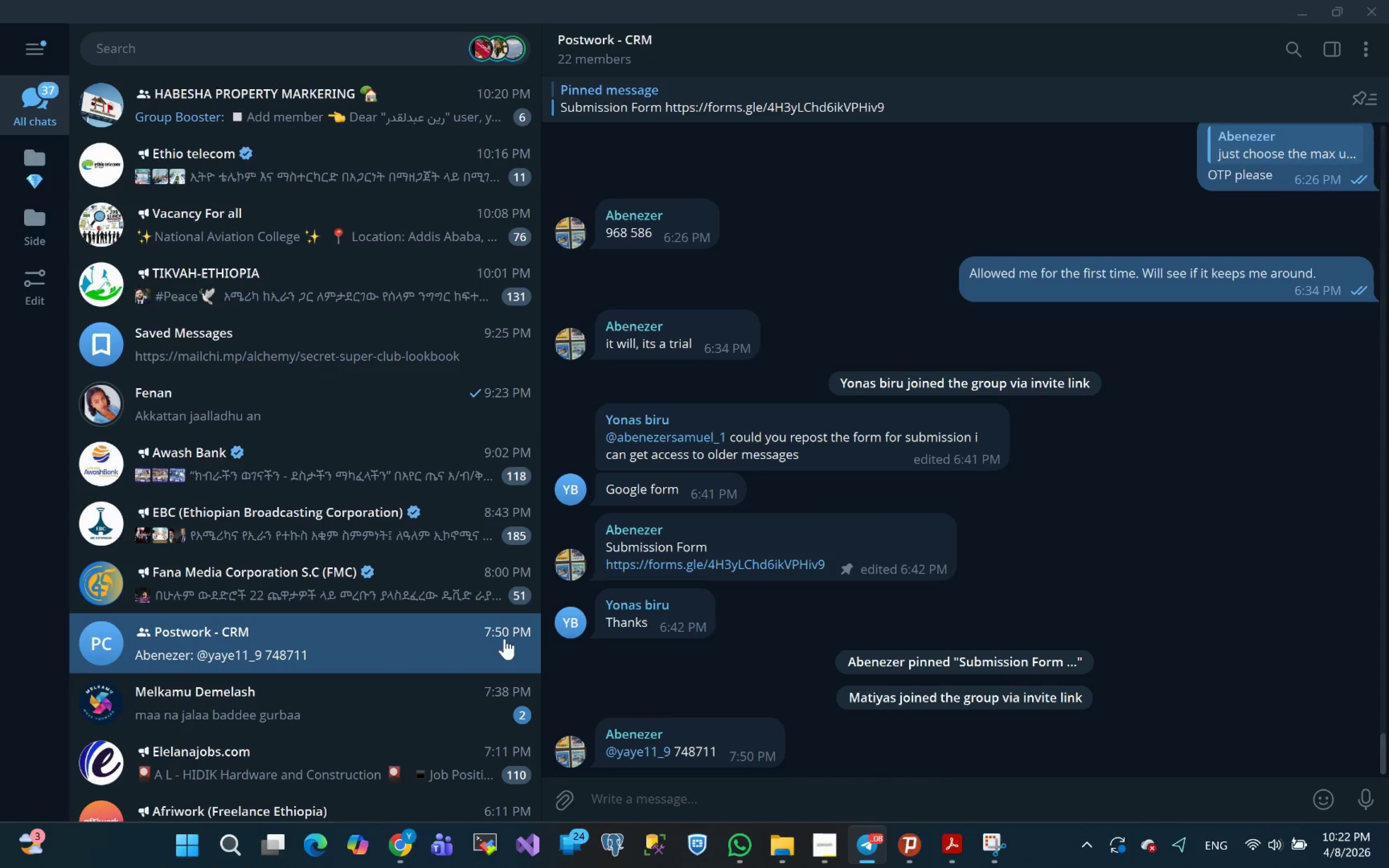 
scroll: coordinate [759, 550], scroll_direction: down, amount: 5.0
 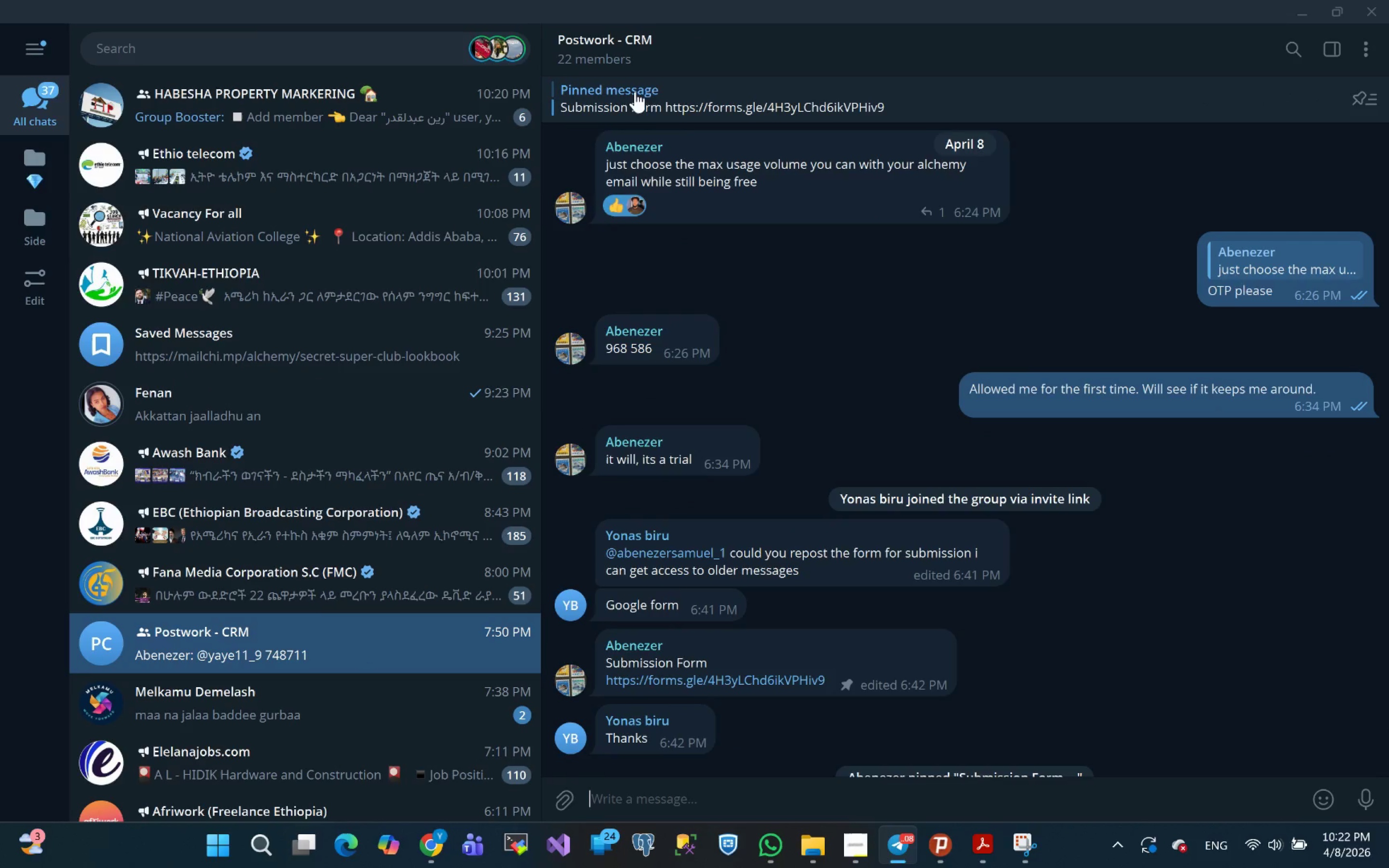 
left_click([692, 103])
 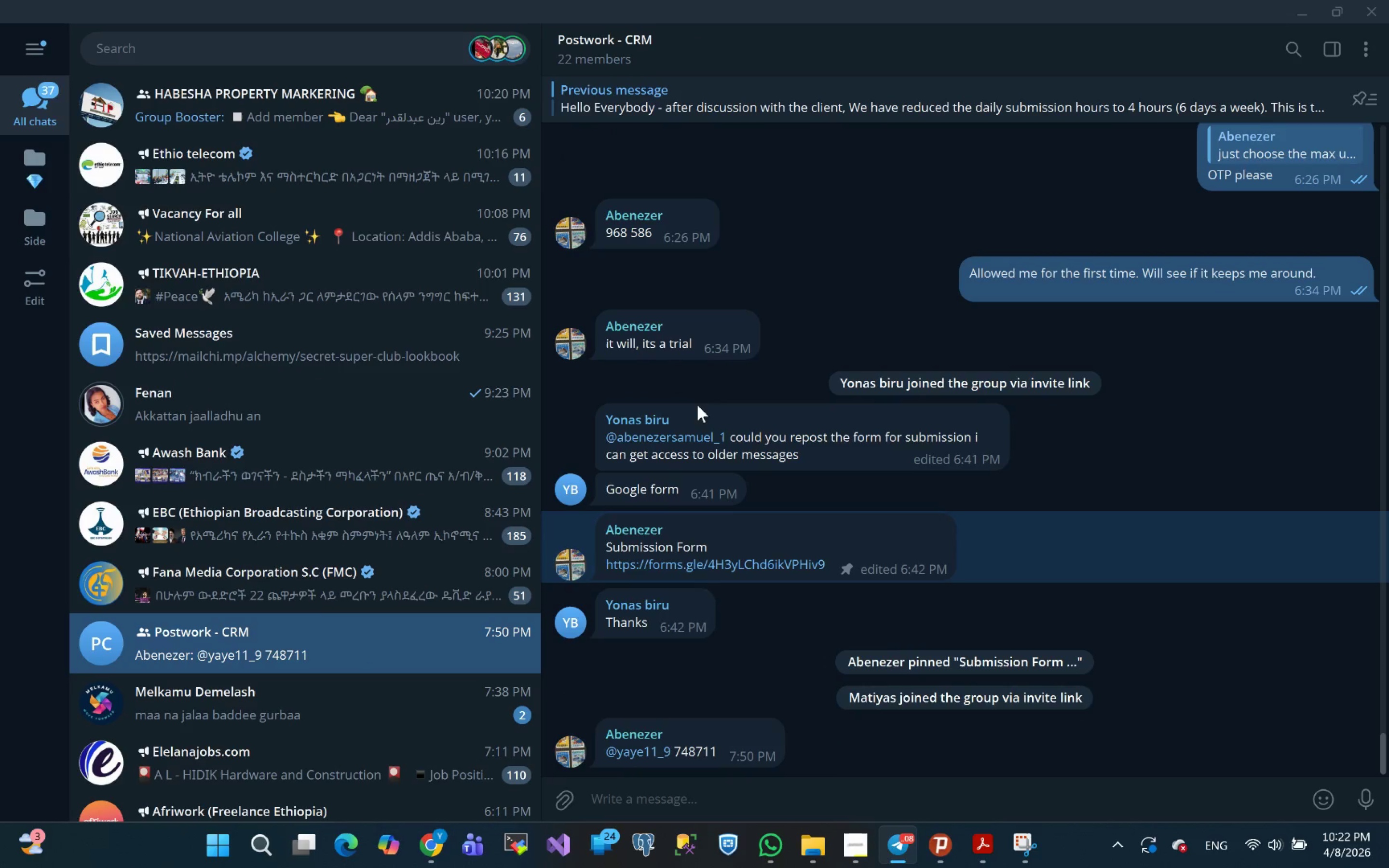 
left_click([697, 567])
 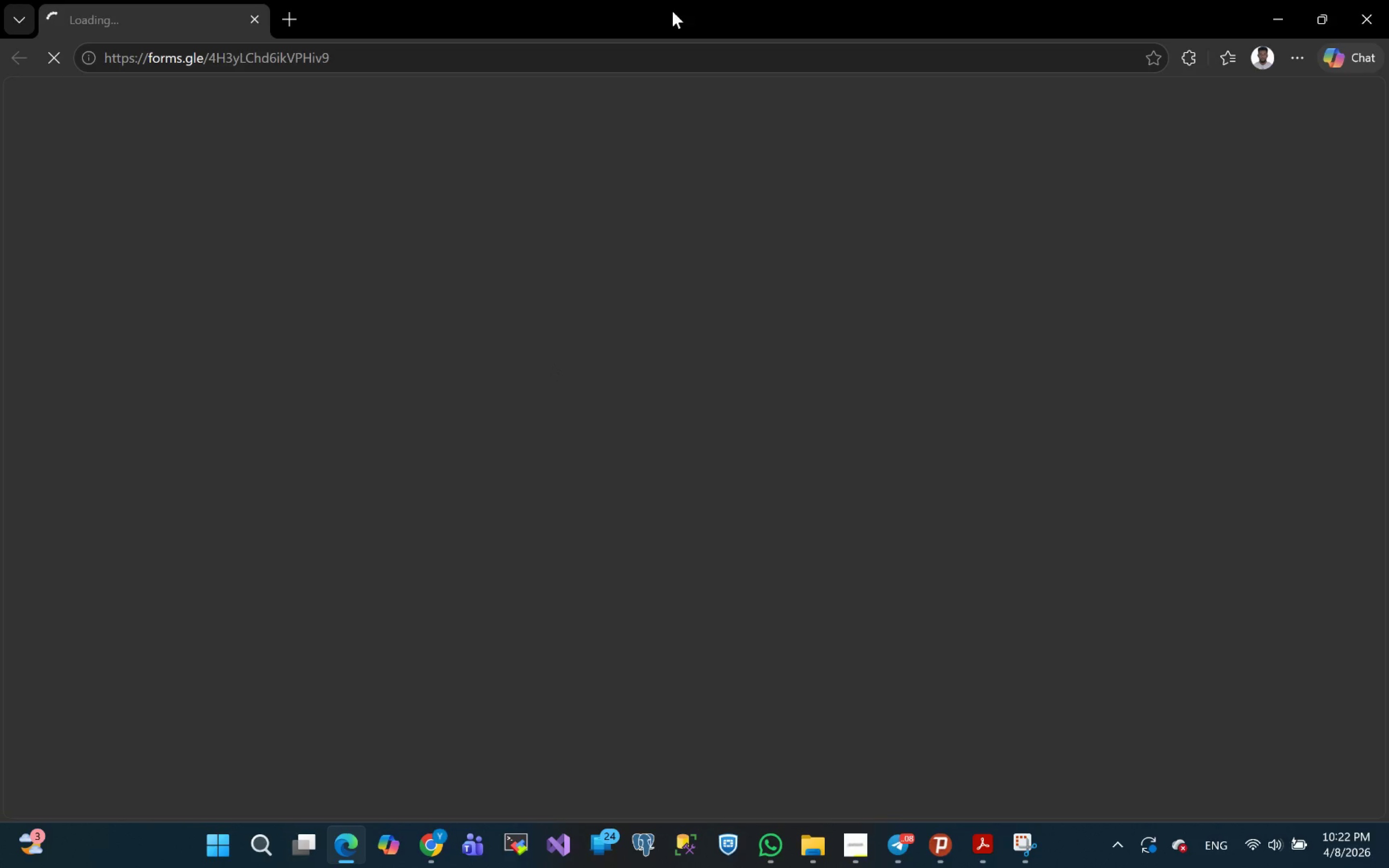 
left_click_drag(start_coordinate=[439, 65], to_coordinate=[441, 62])
 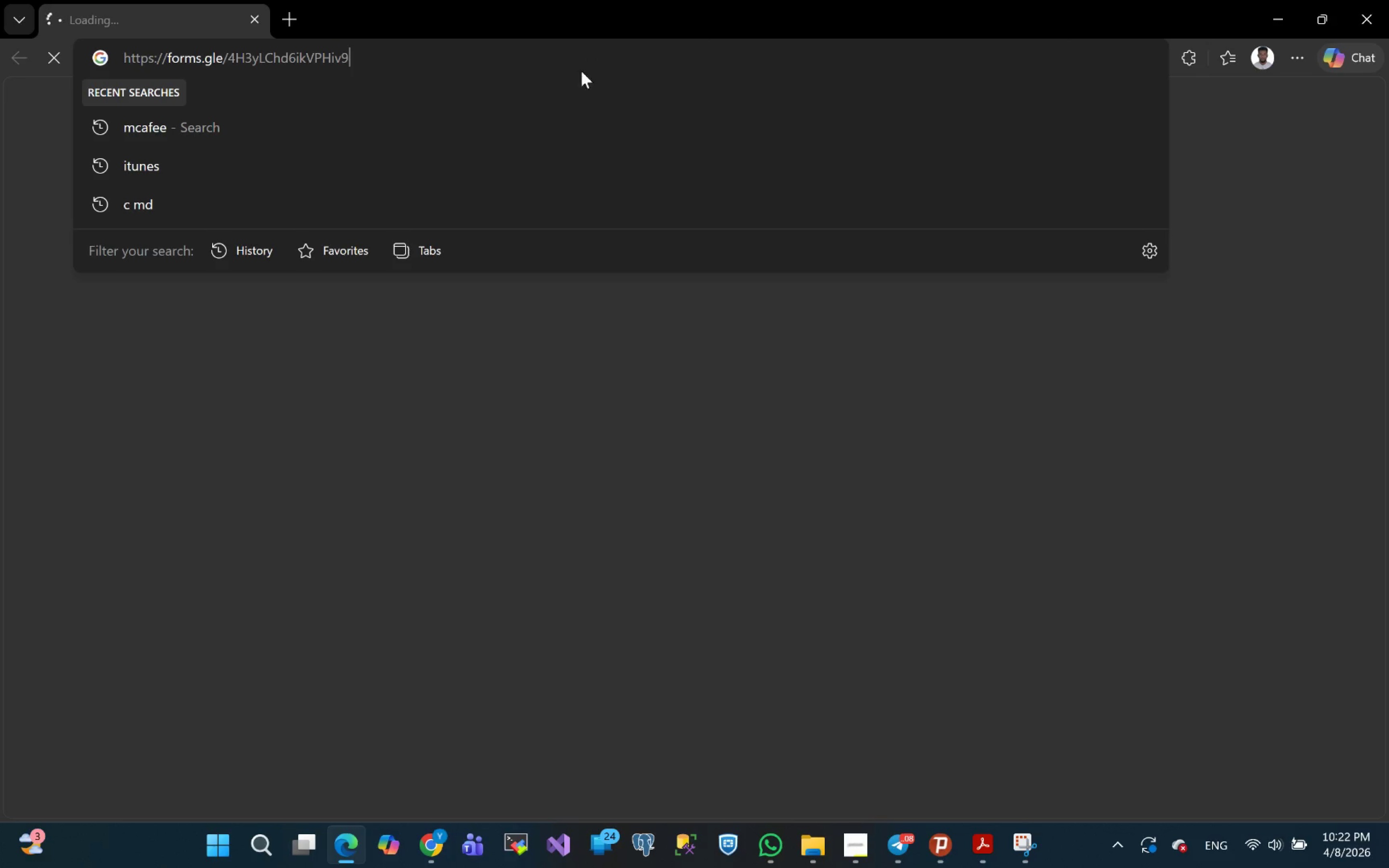 
left_click_drag(start_coordinate=[577, 67], to_coordinate=[580, 65])
 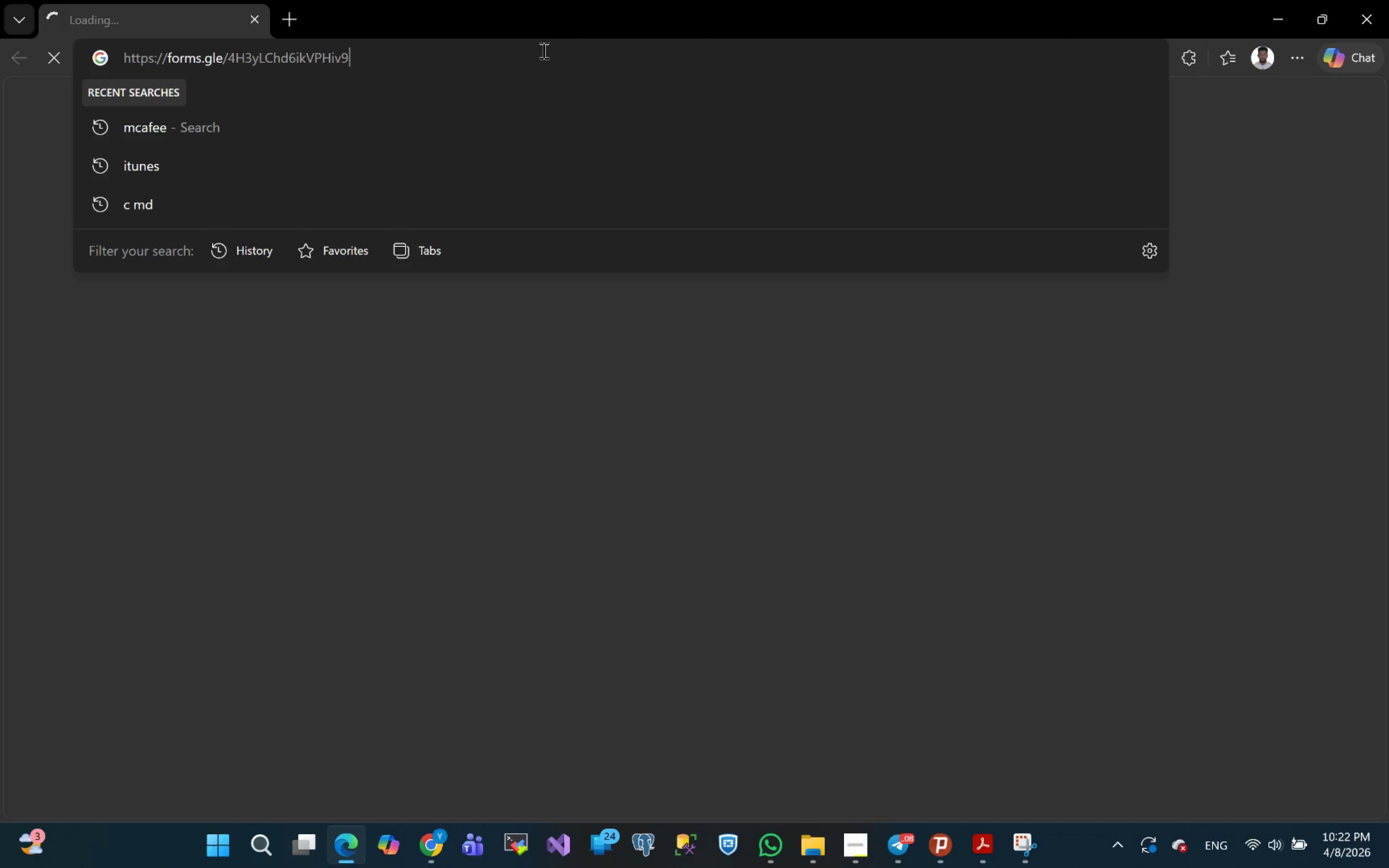 
left_click([532, 46])
 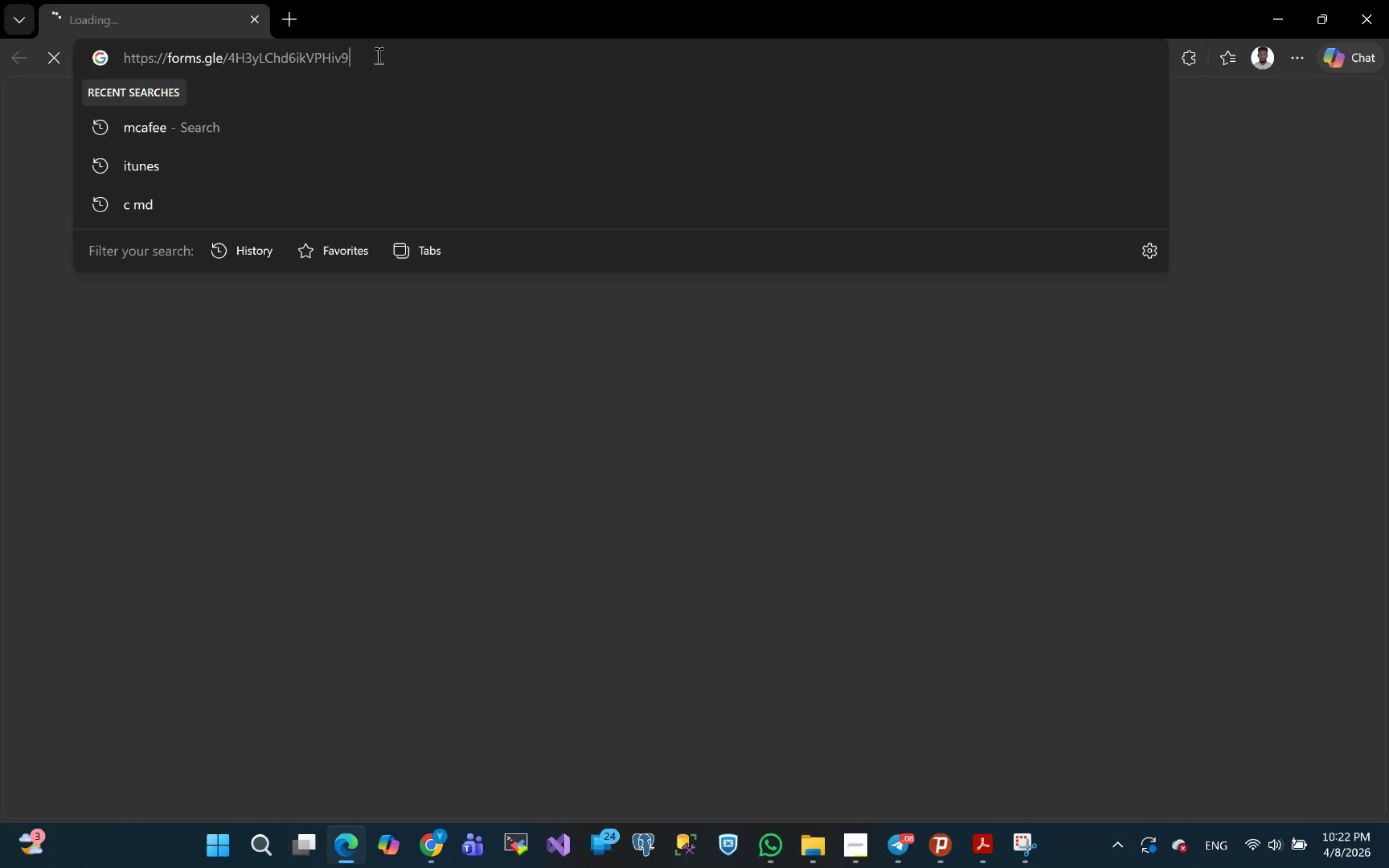 
left_click_drag(start_coordinate=[378, 55], to_coordinate=[0, 66])
 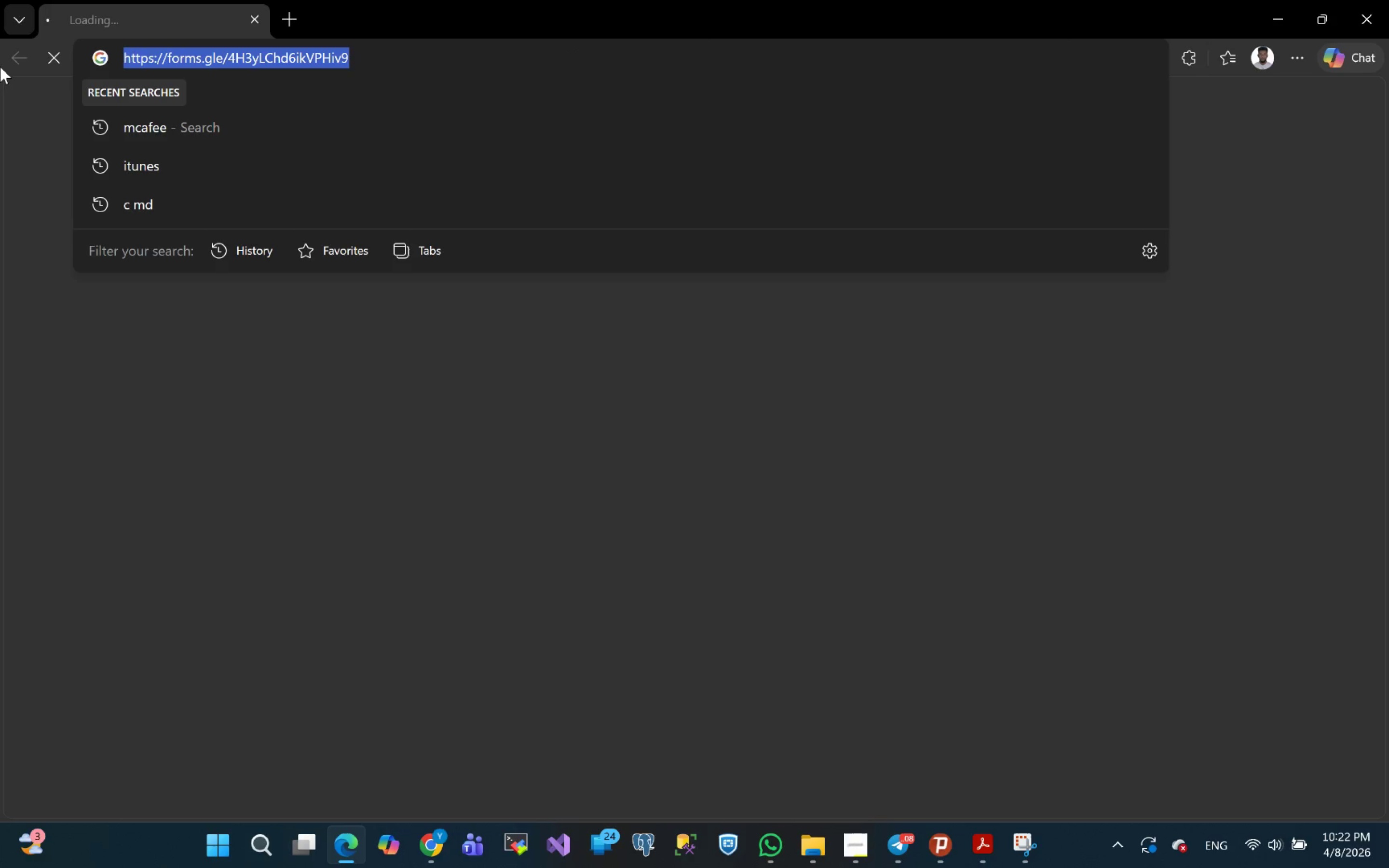 
key(Control+C)
 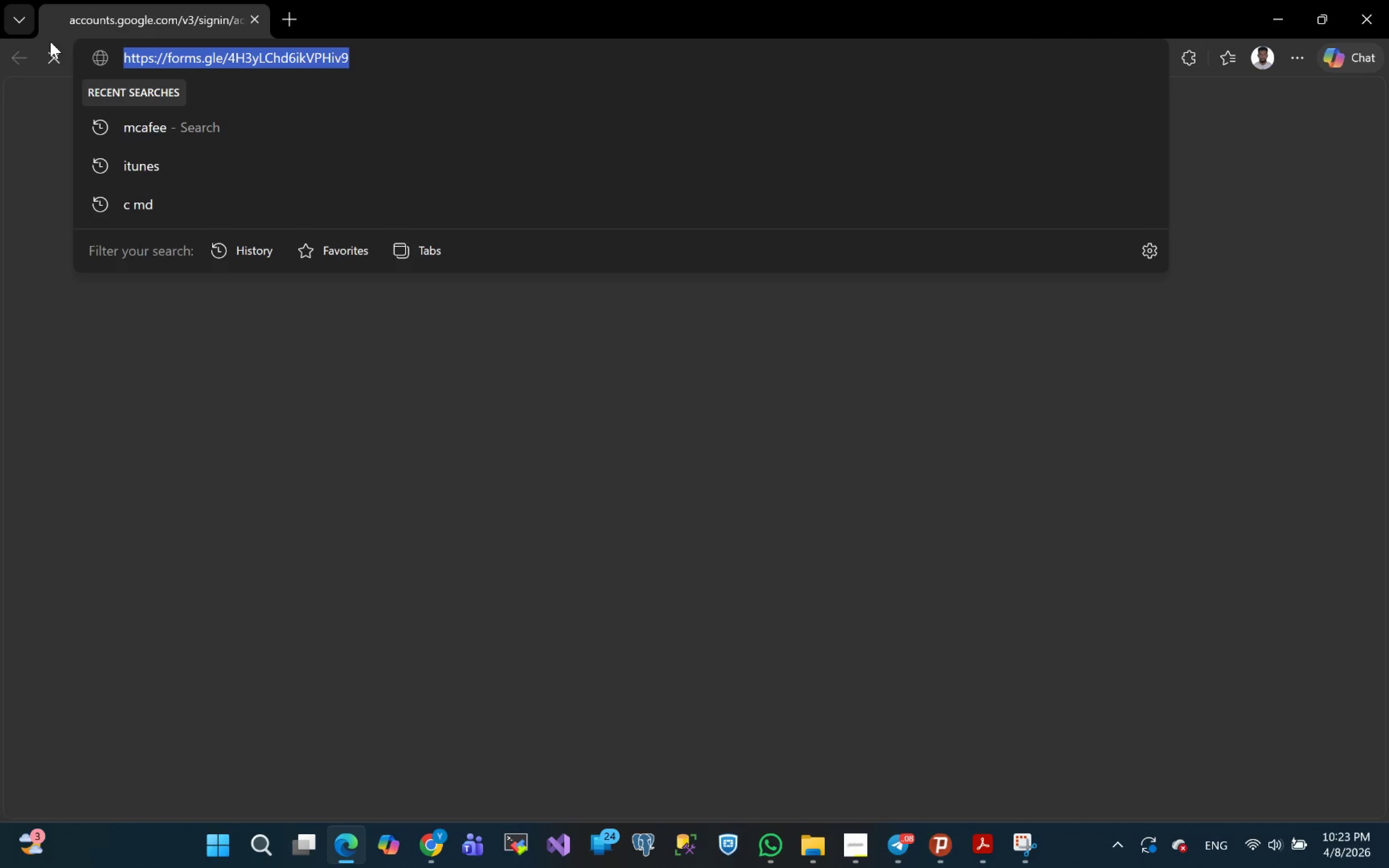 
wait(16.66)
 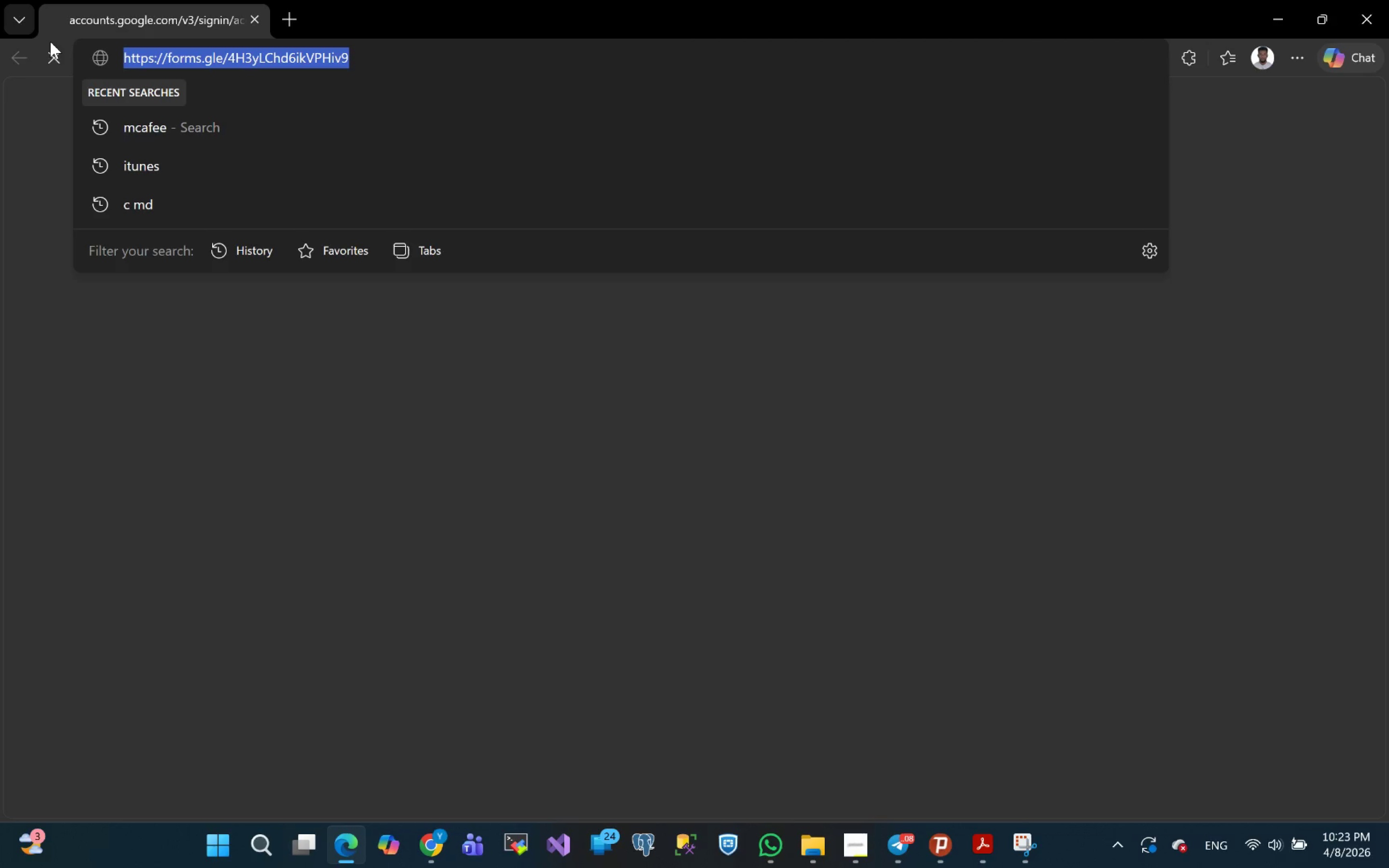 
right_click([333, 50])
 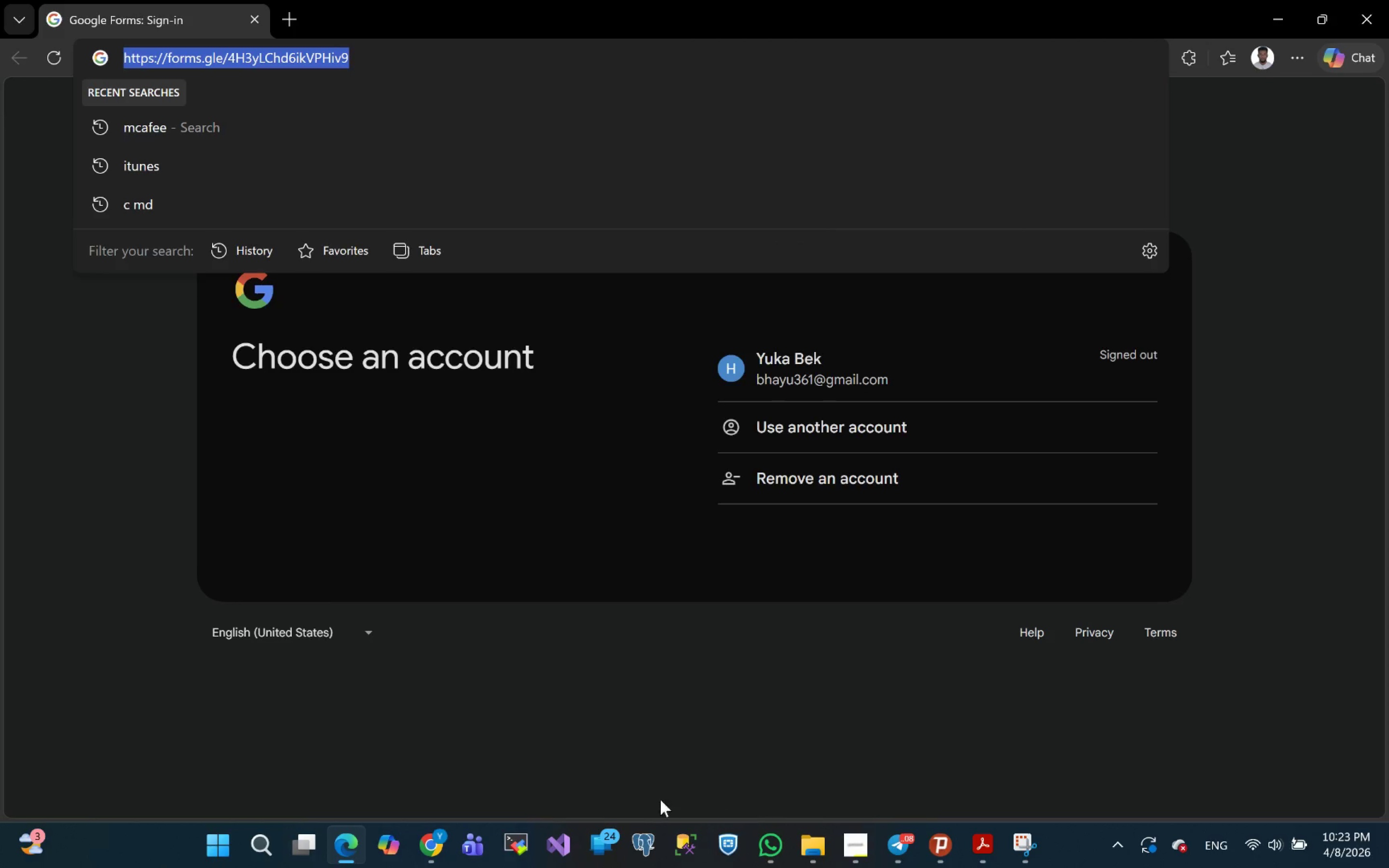 
left_click([432, 844])
 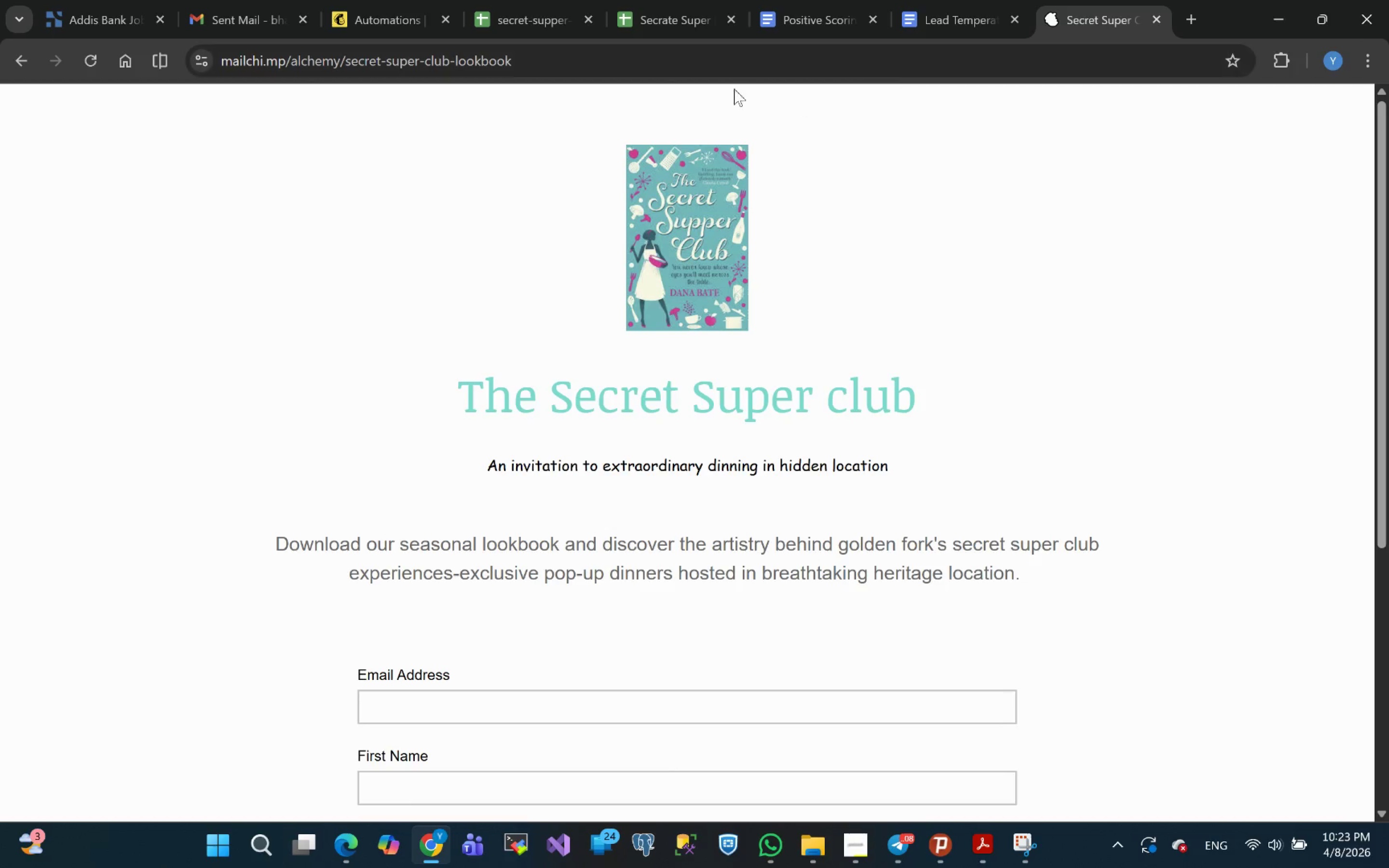 
right_click([561, 58])
 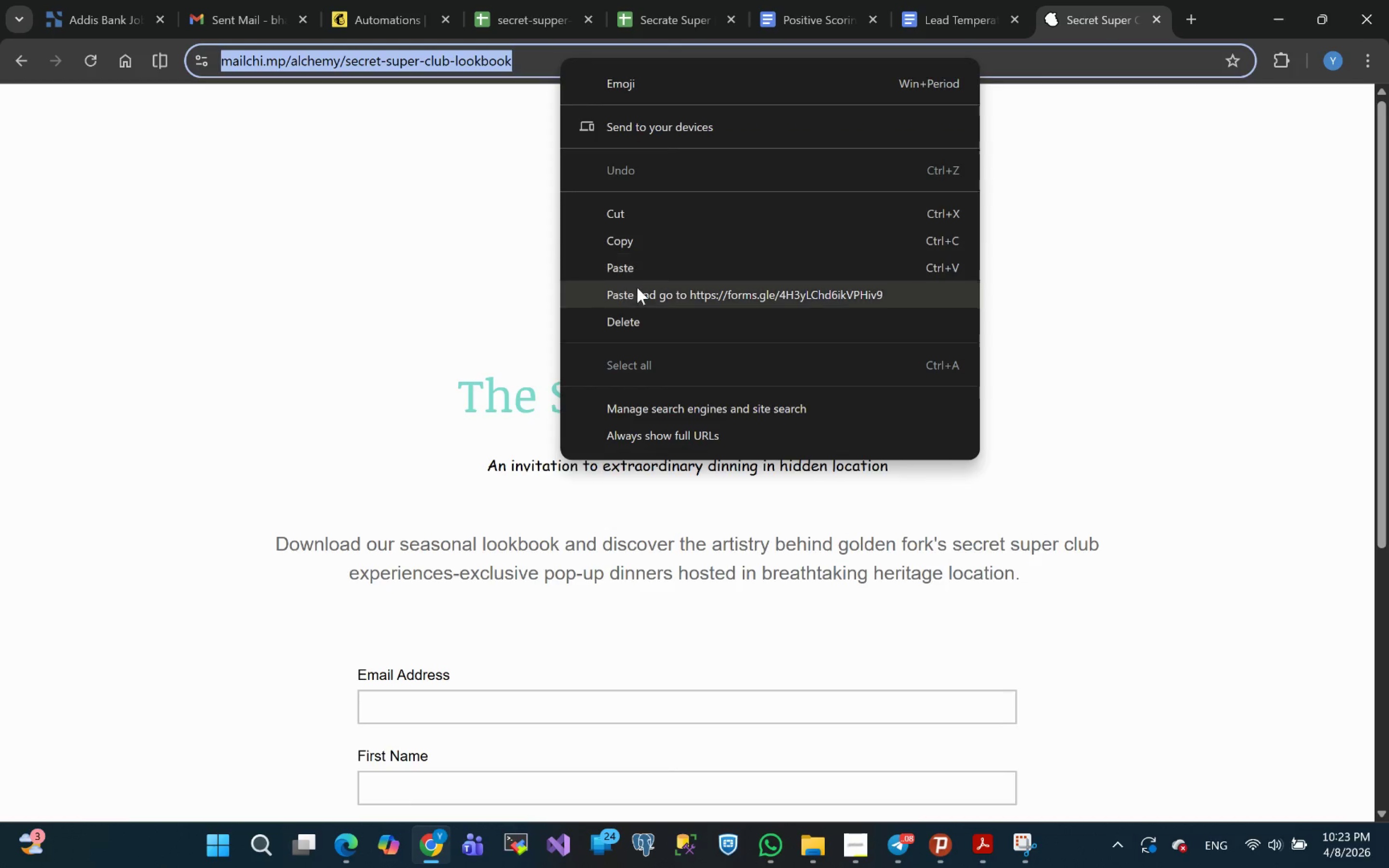 
left_click([643, 296])
 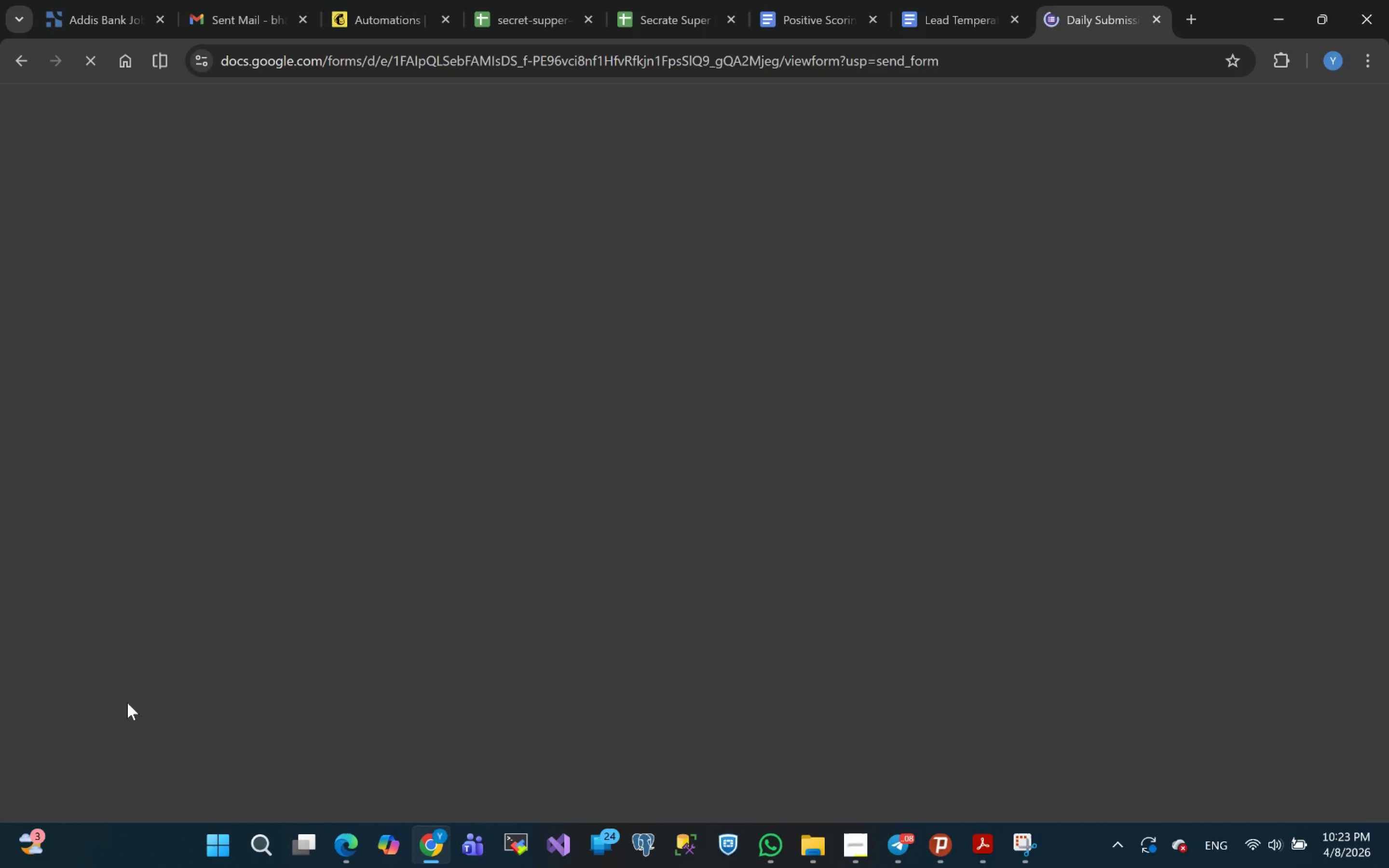 
wait(9.73)
 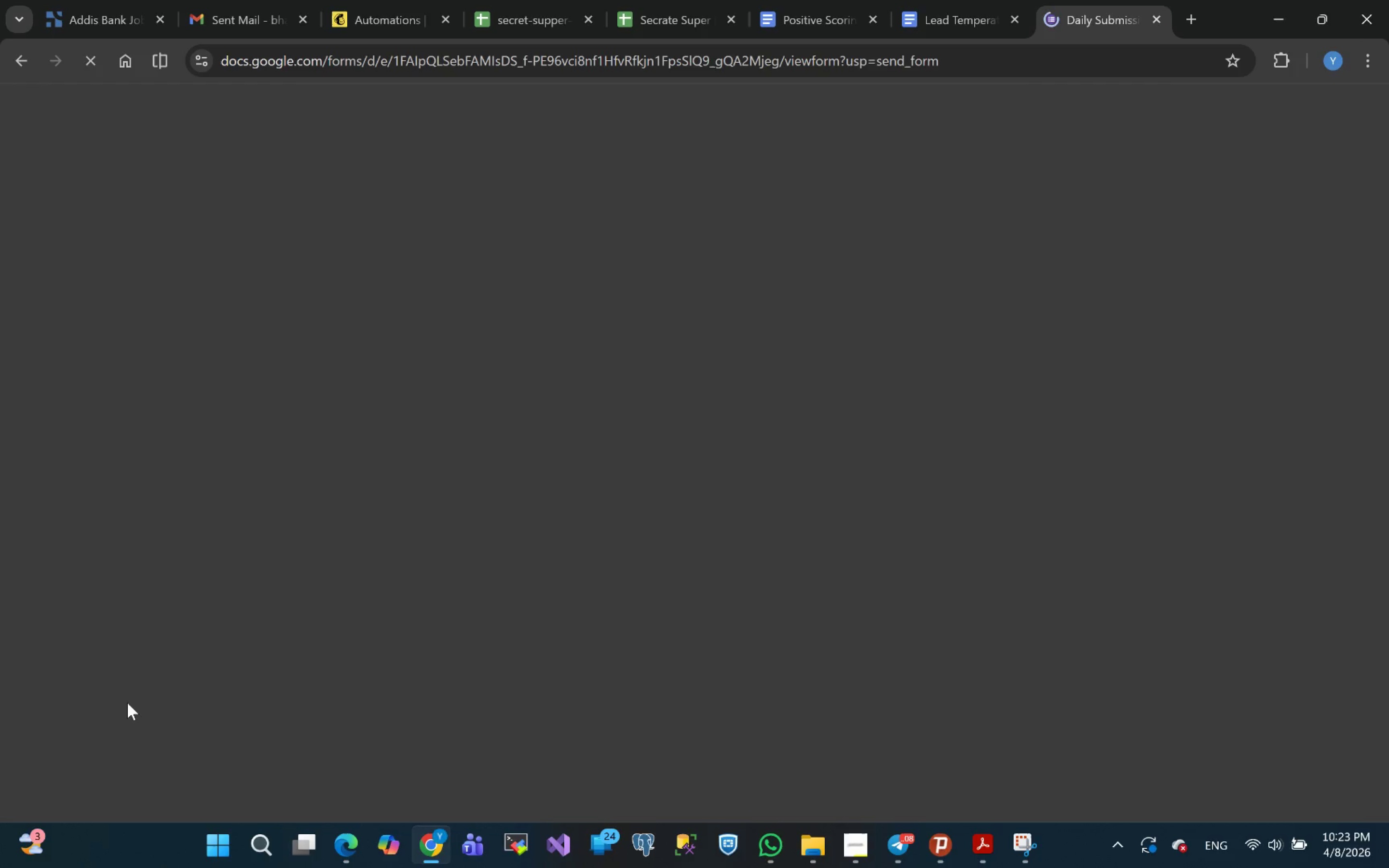 
left_click([448, 440])
 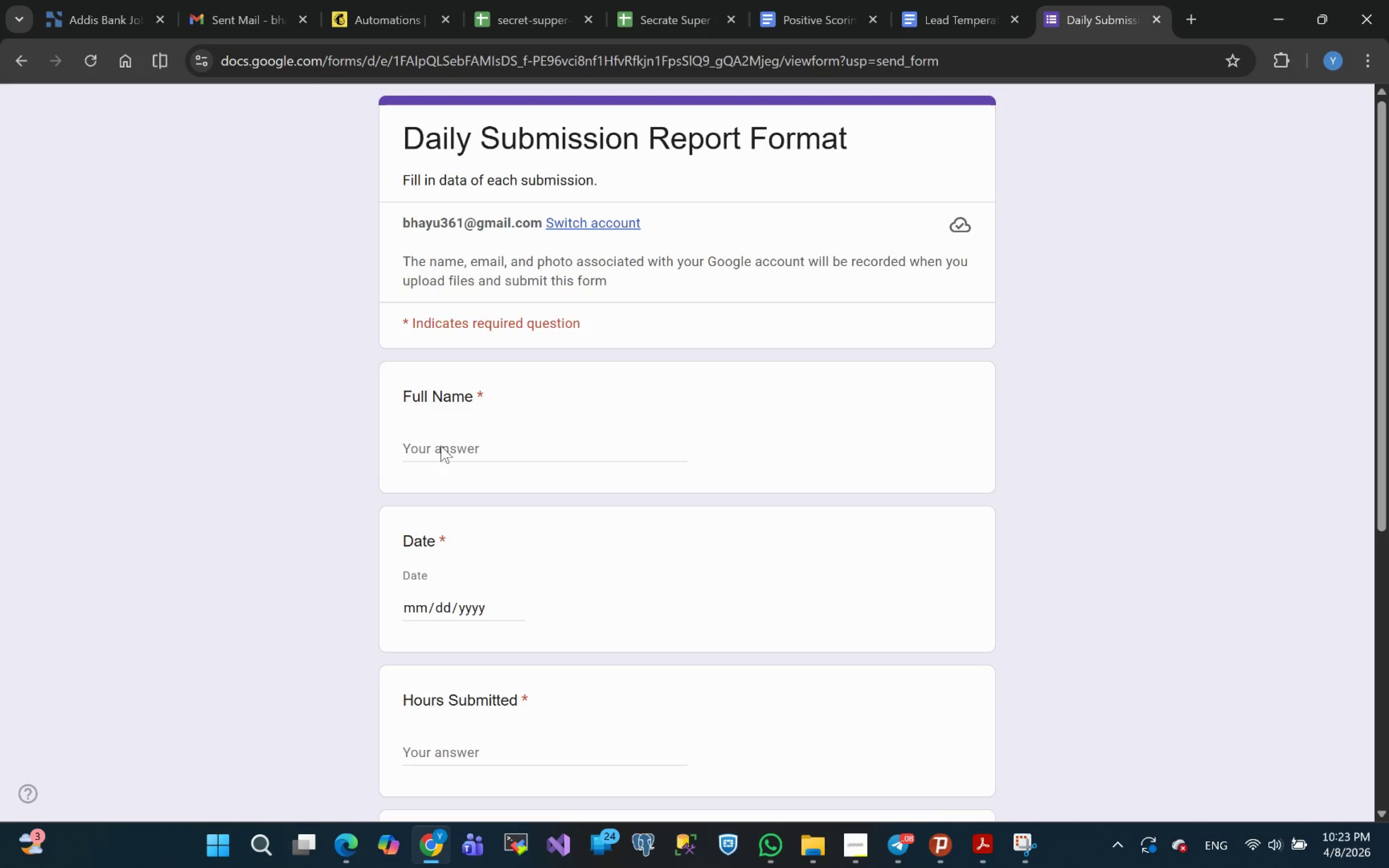 
left_click([441, 446])
 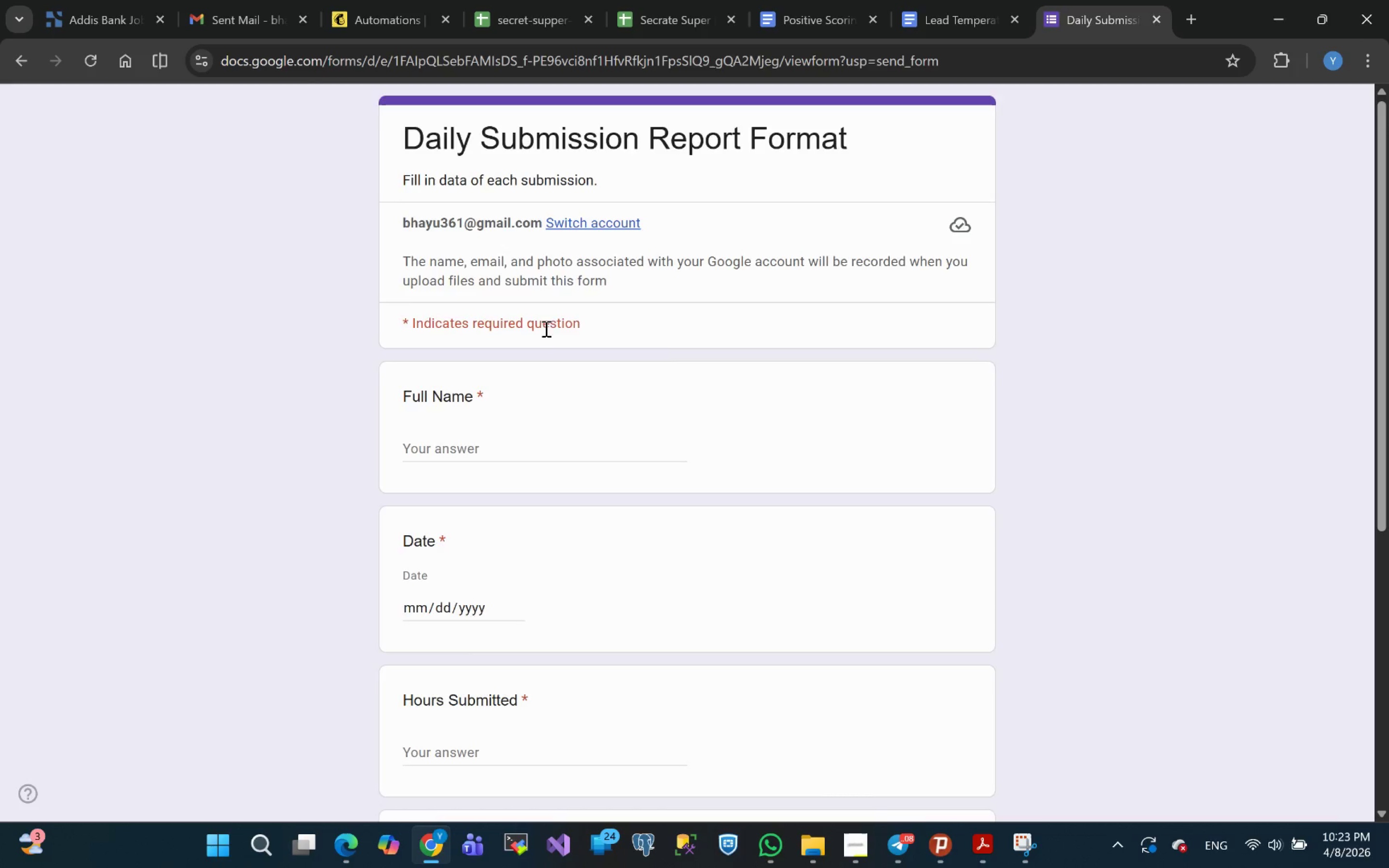 
scroll: coordinate [544, 335], scroll_direction: up, amount: 1.0
 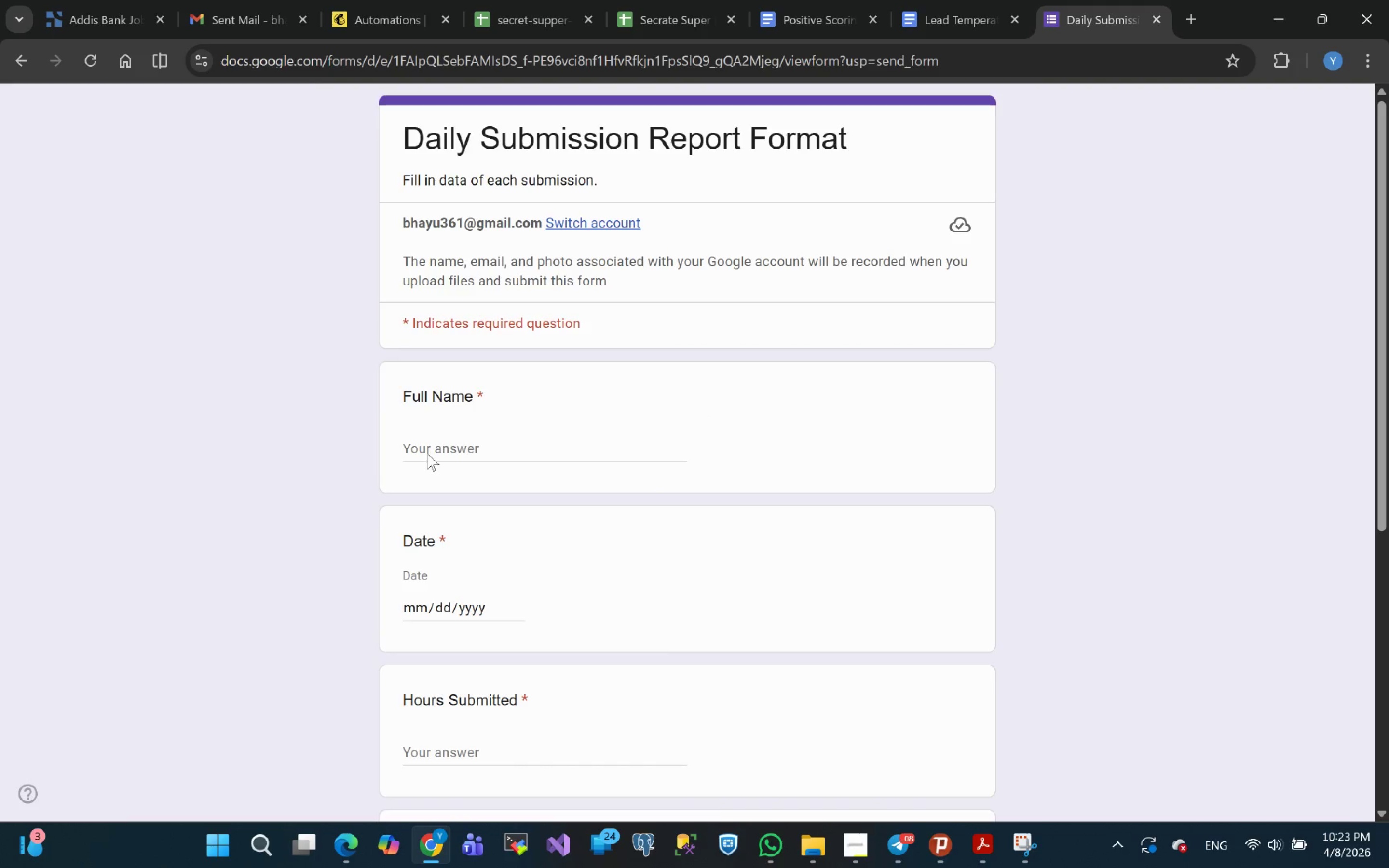 
double_click([443, 432])
 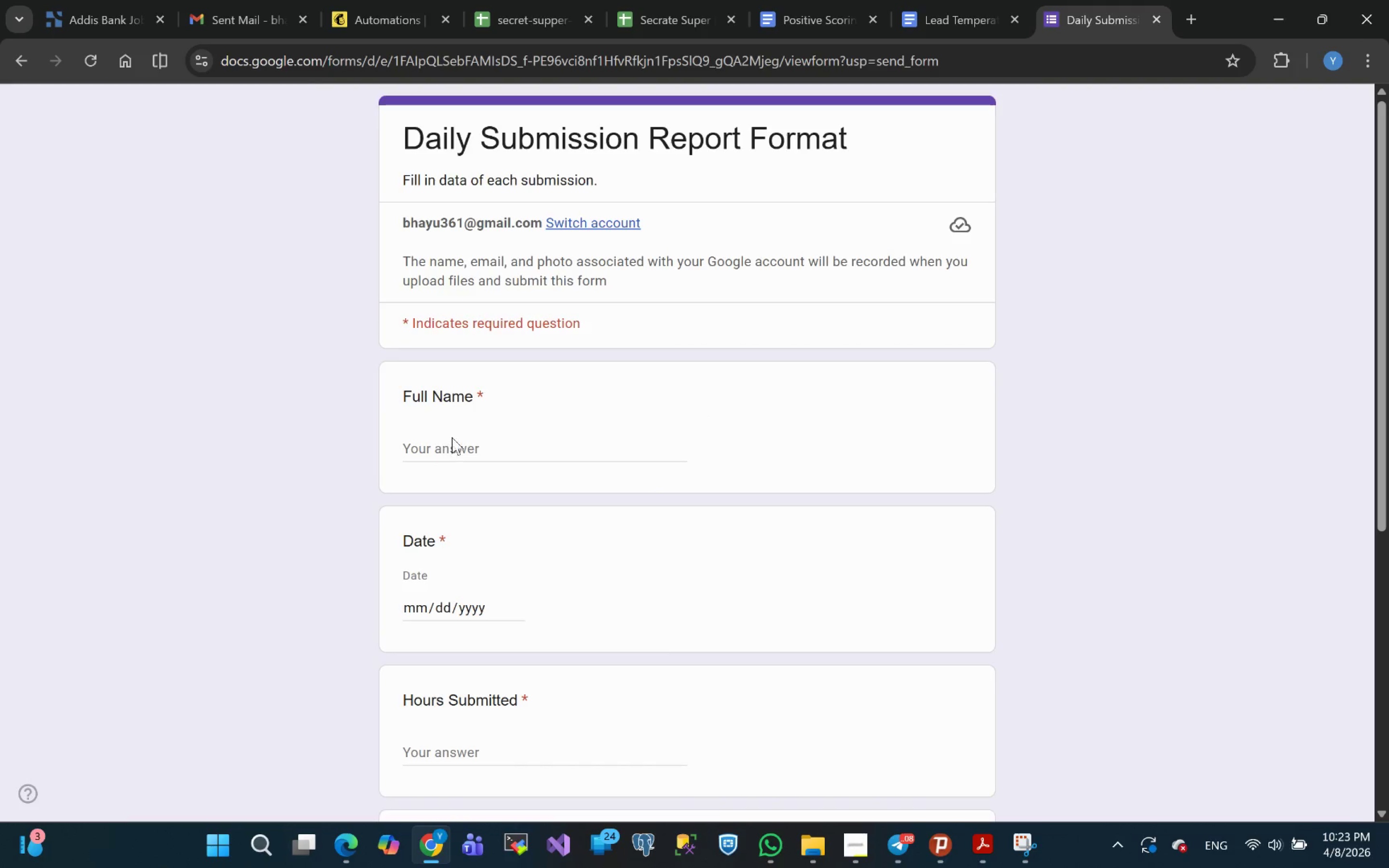 
scroll: coordinate [489, 378], scroll_direction: up, amount: 6.0
 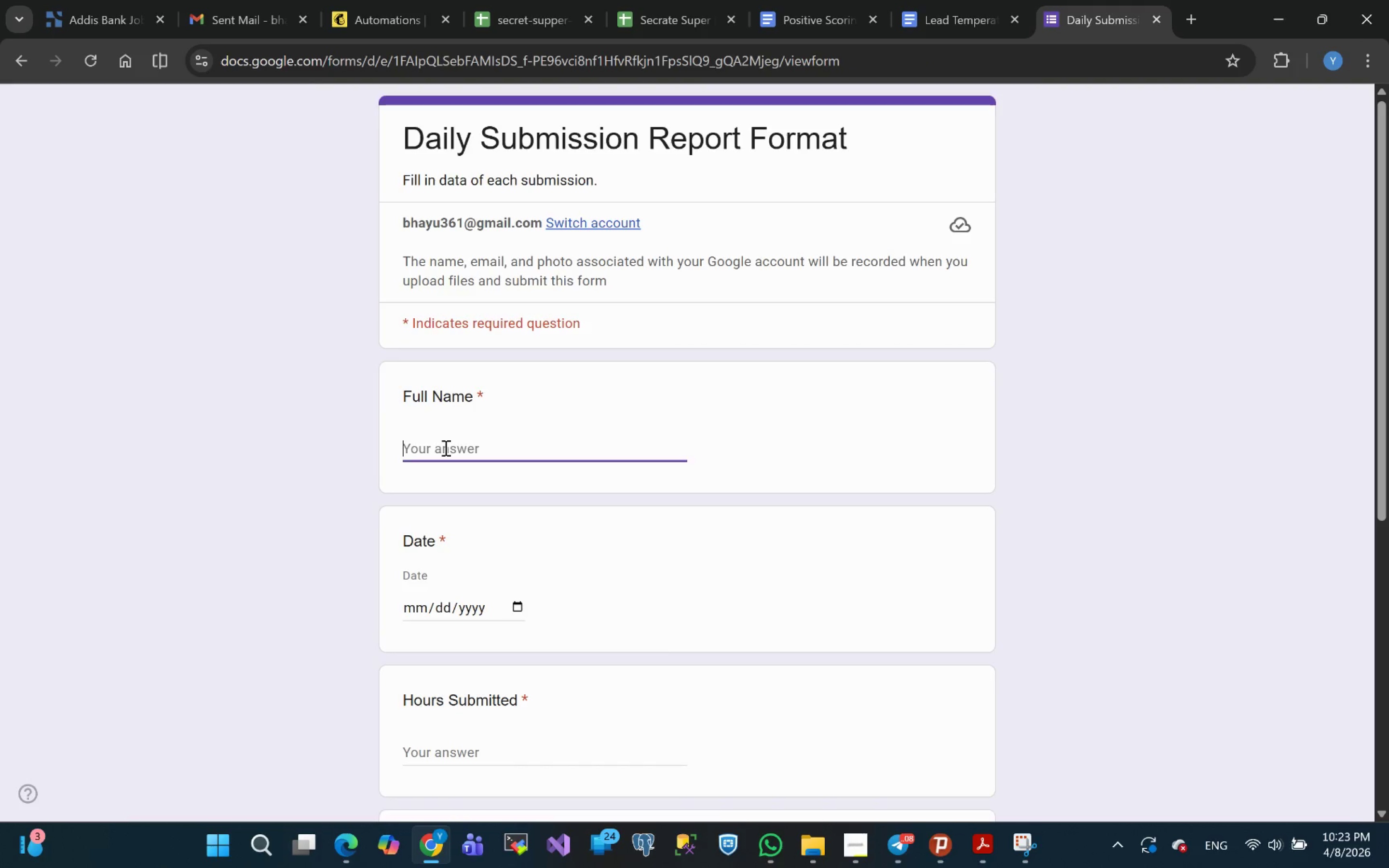 
type(Hayu Bekele)
 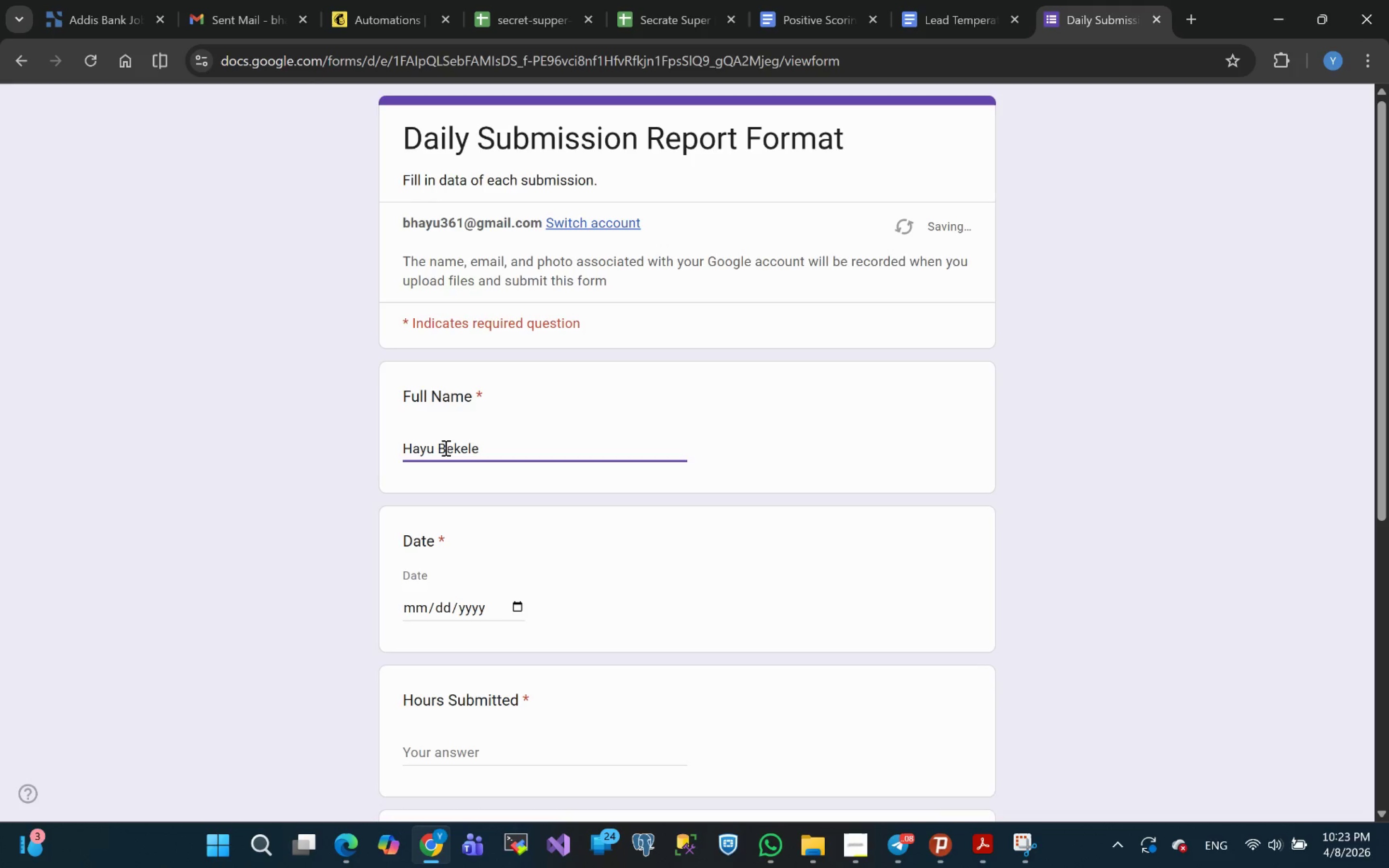 
wait(5.35)
 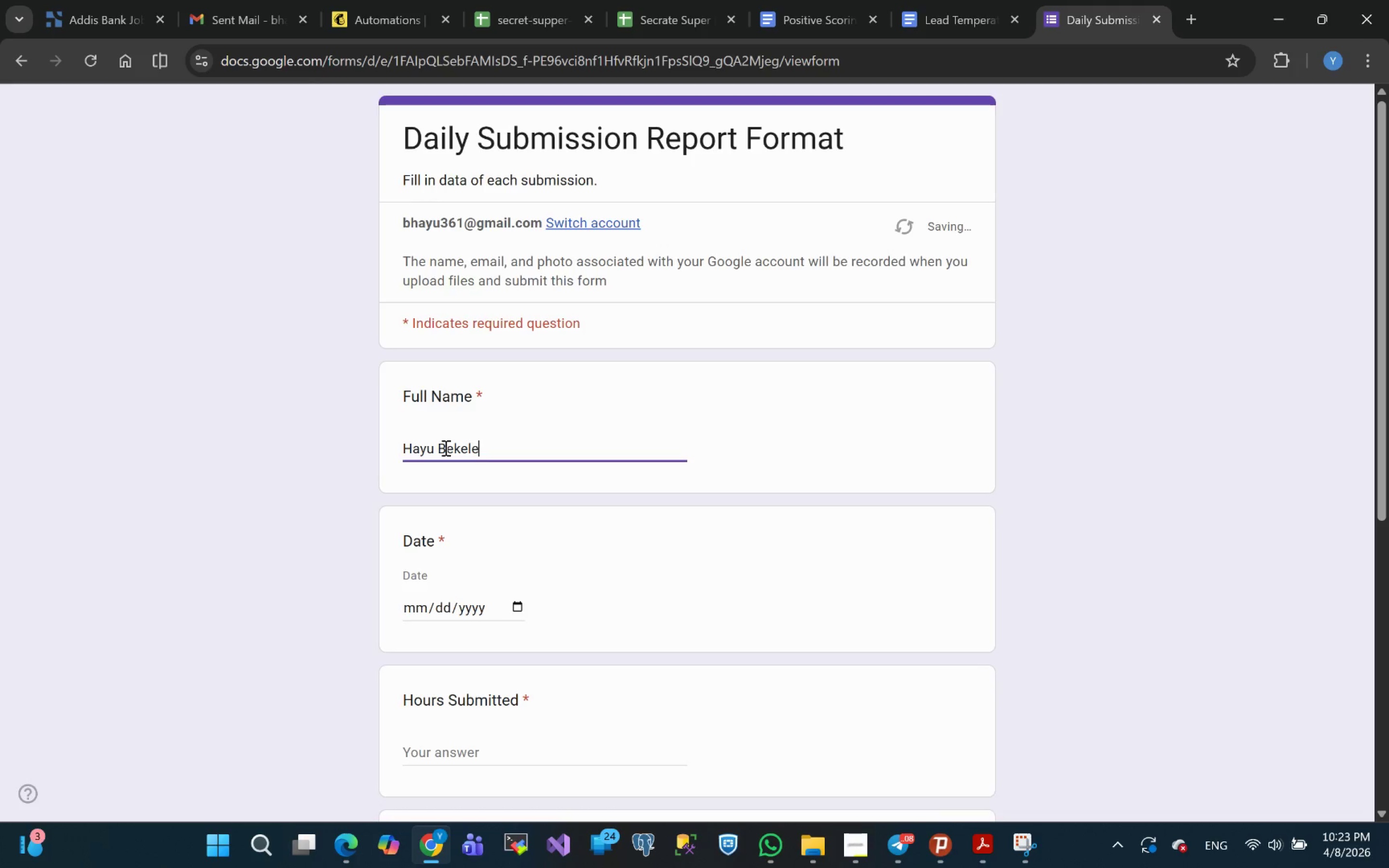 
left_click([509, 602])
 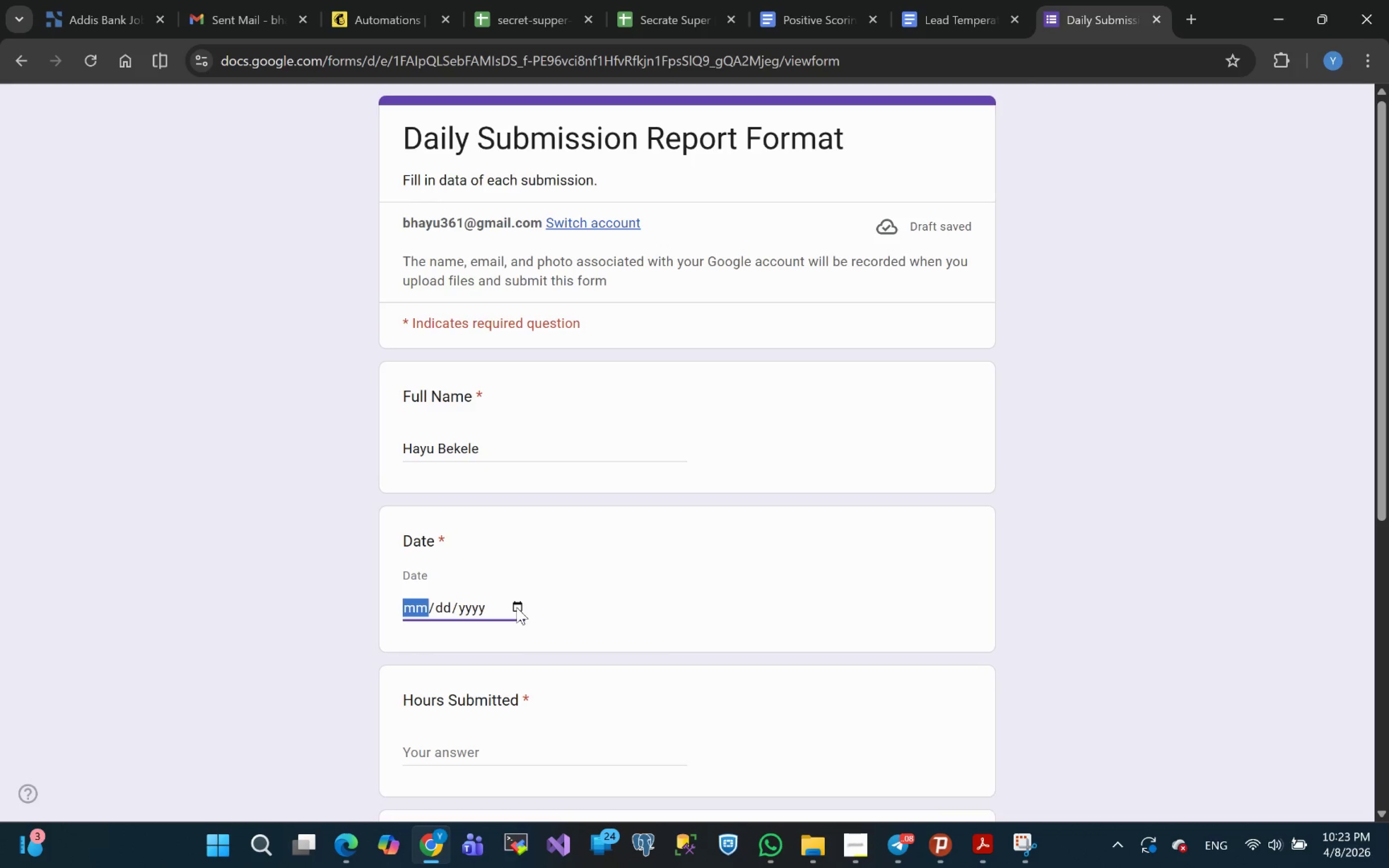 
left_click([517, 607])
 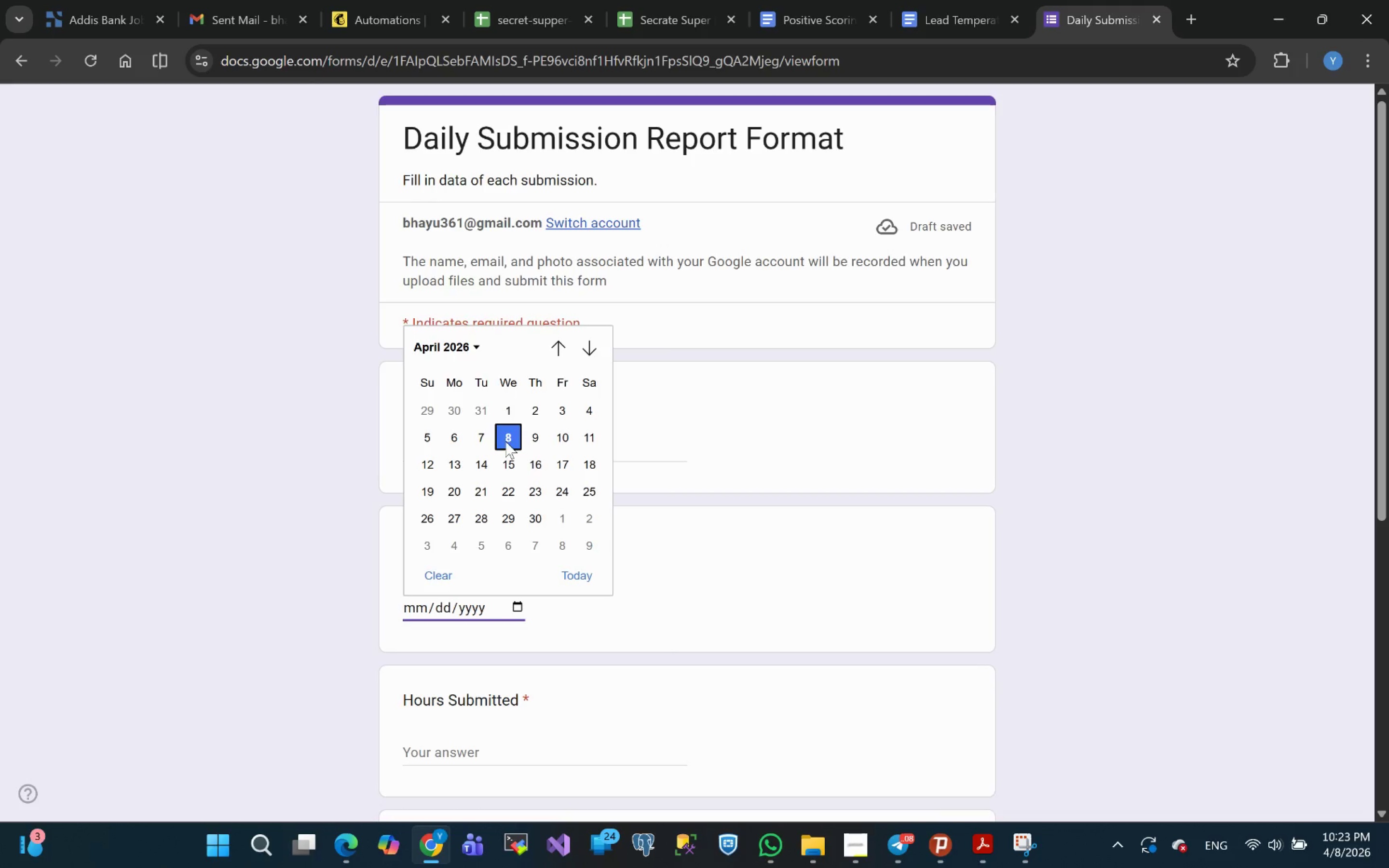 
left_click([507, 439])
 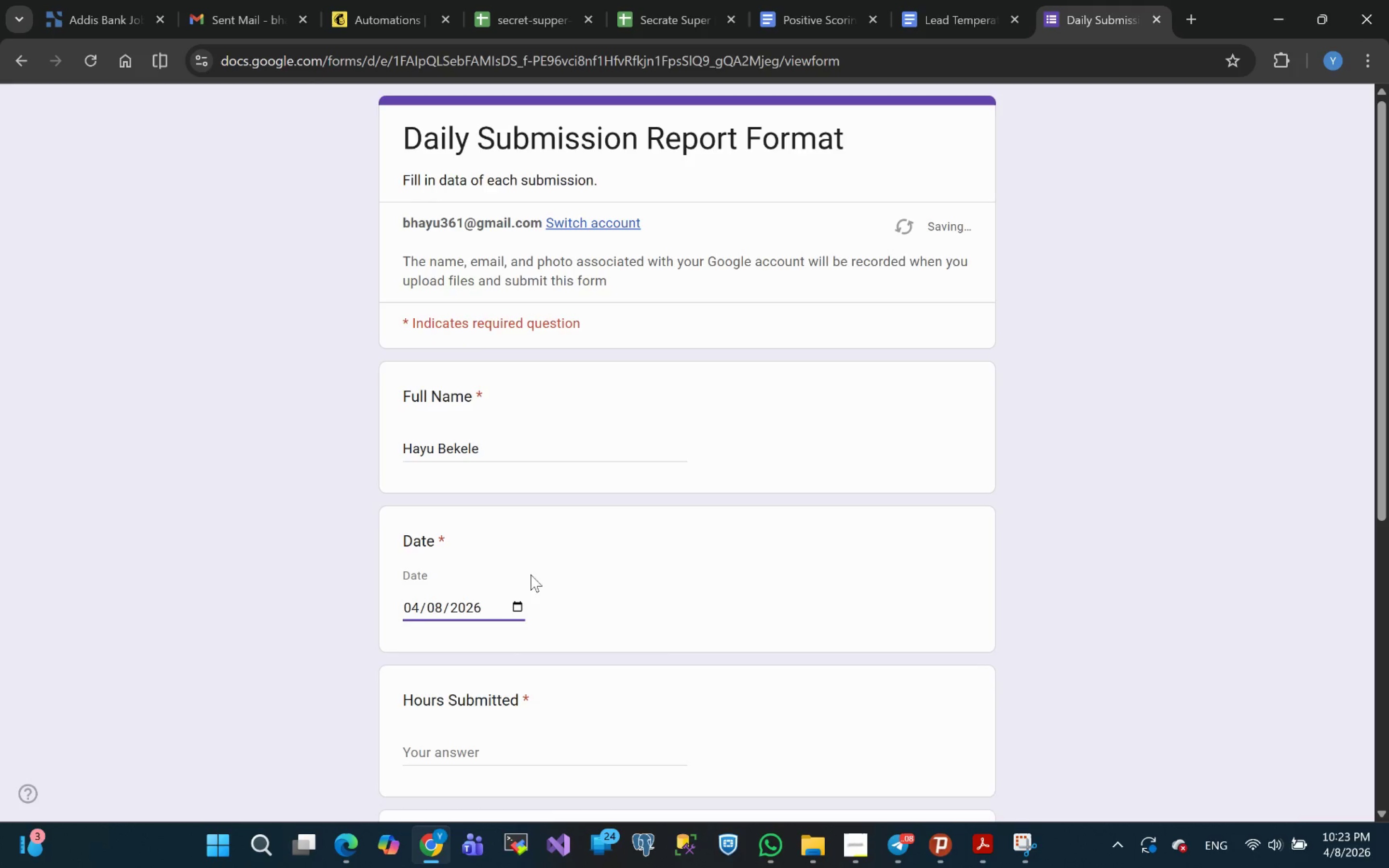 
scroll: coordinate [534, 568], scroll_direction: down, amount: 3.0
 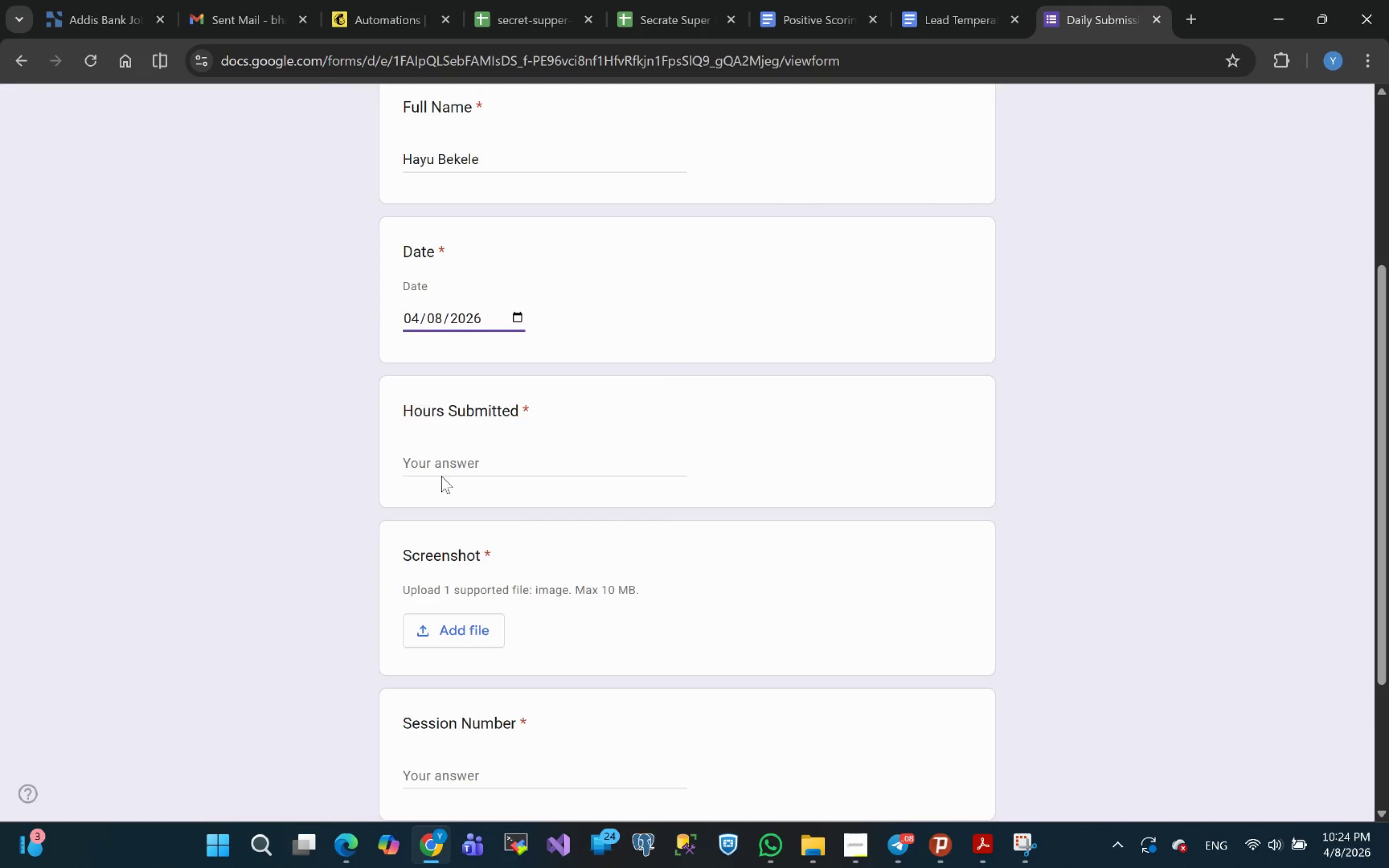 
left_click([442, 461])
 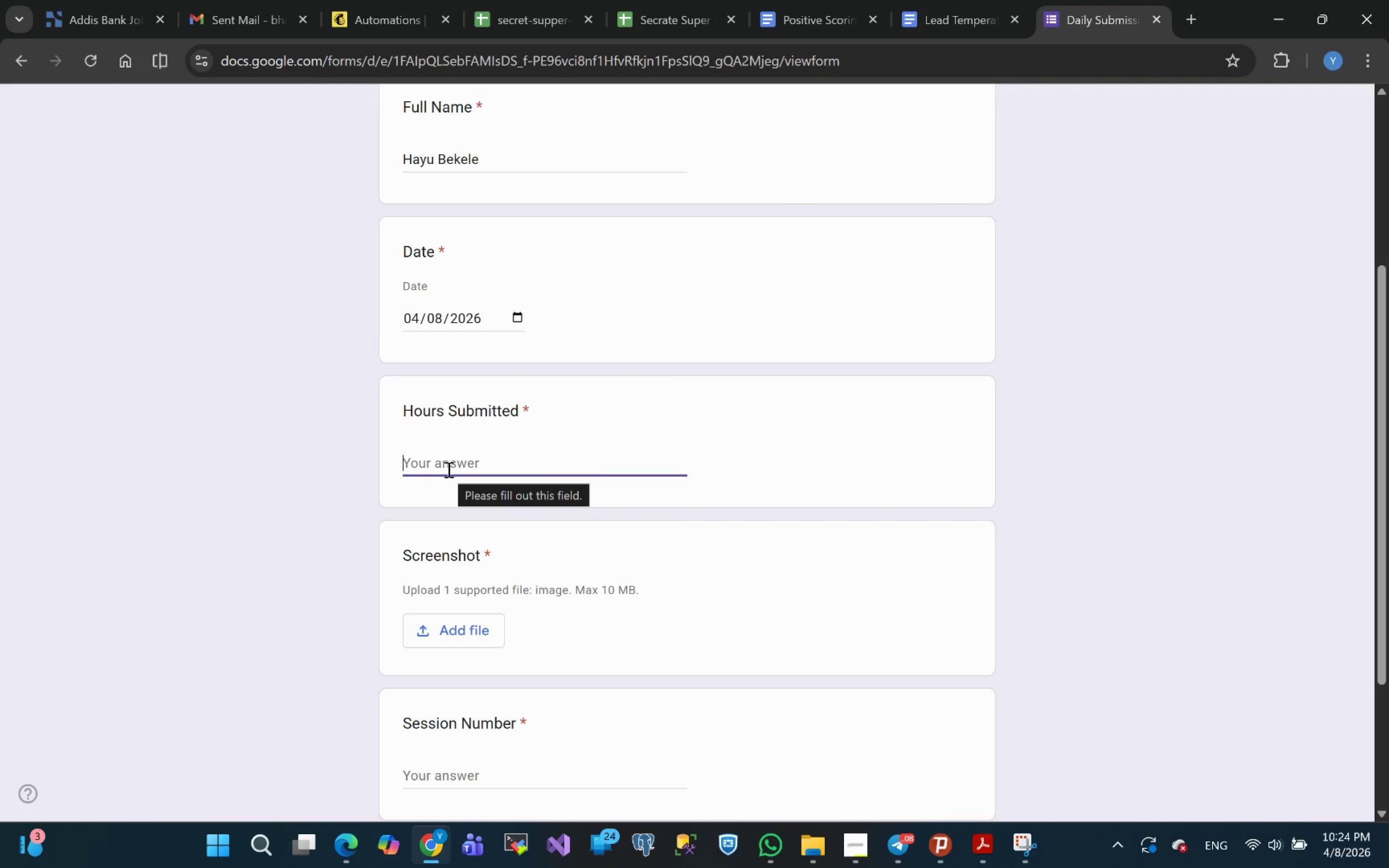 
wait(5.64)
 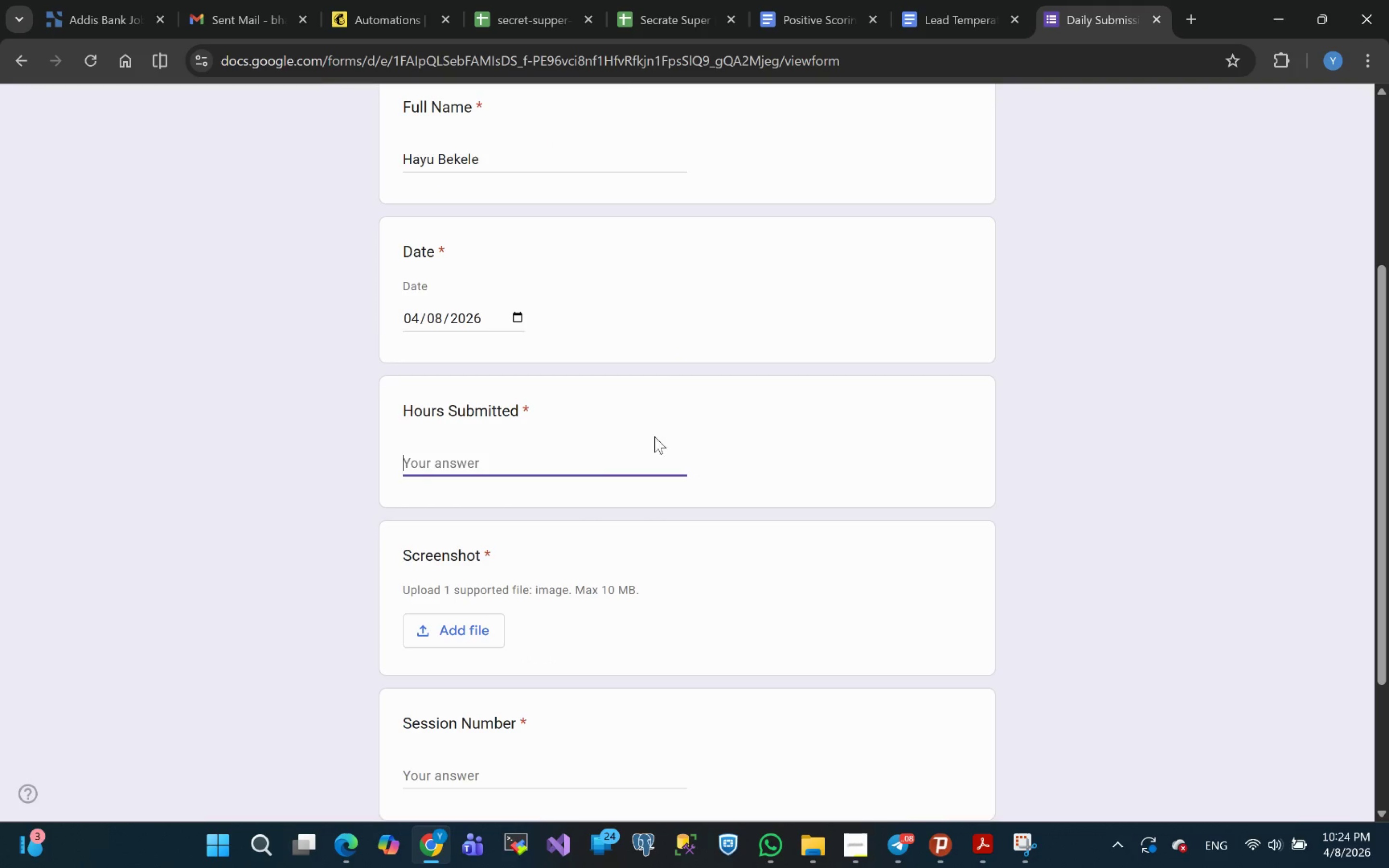 
key(2)
 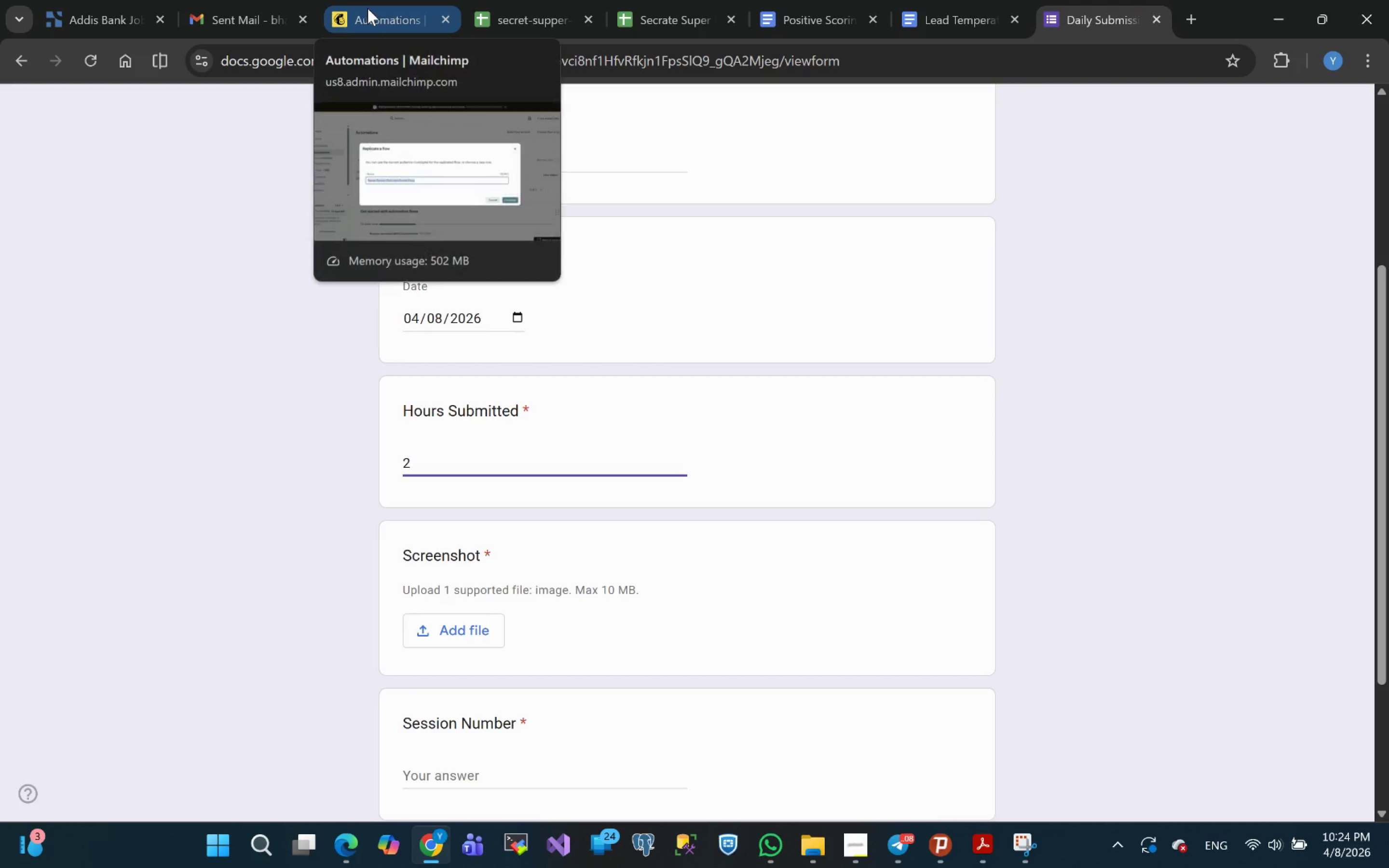 
wait(6.62)
 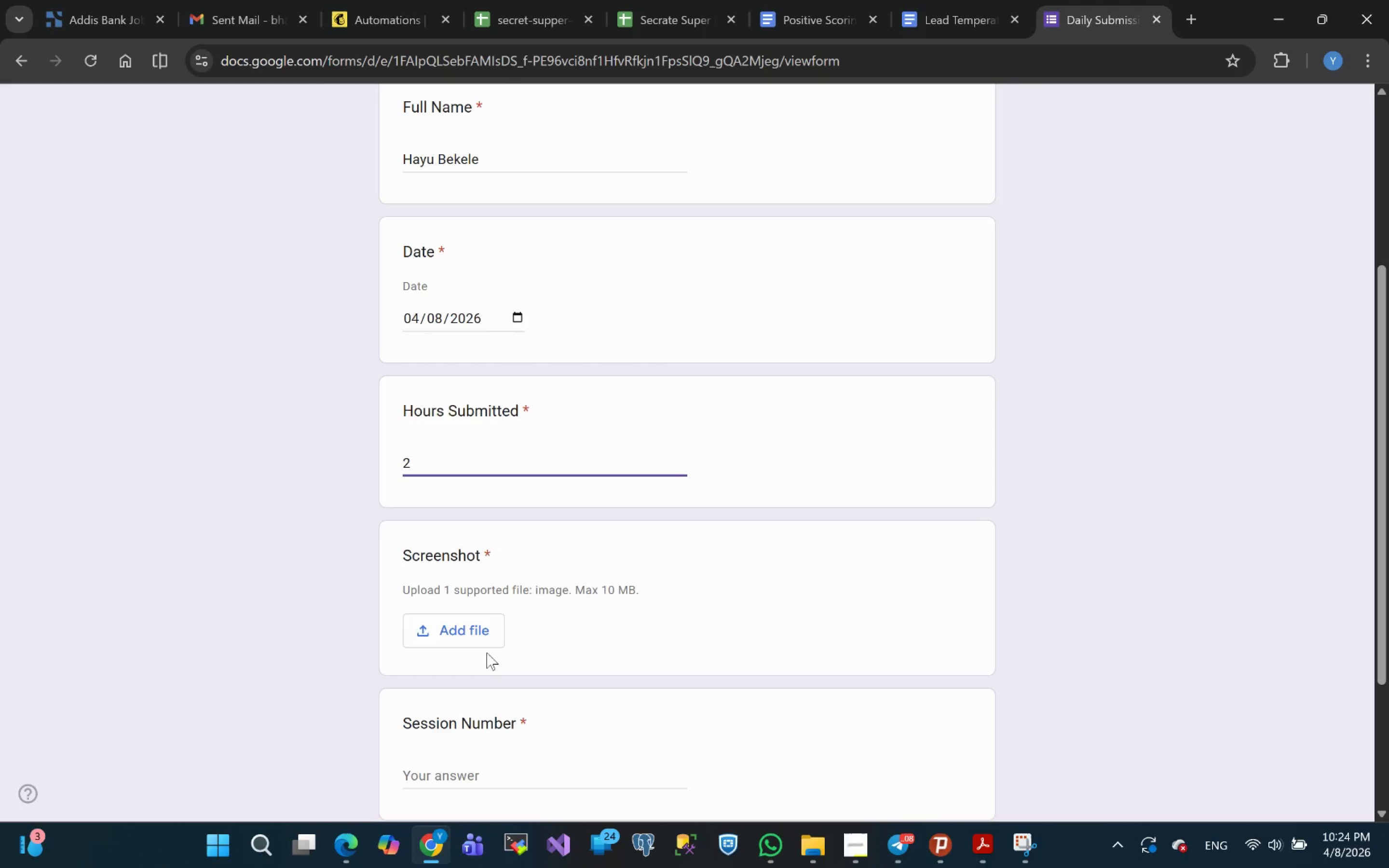 
left_click([862, 850])
 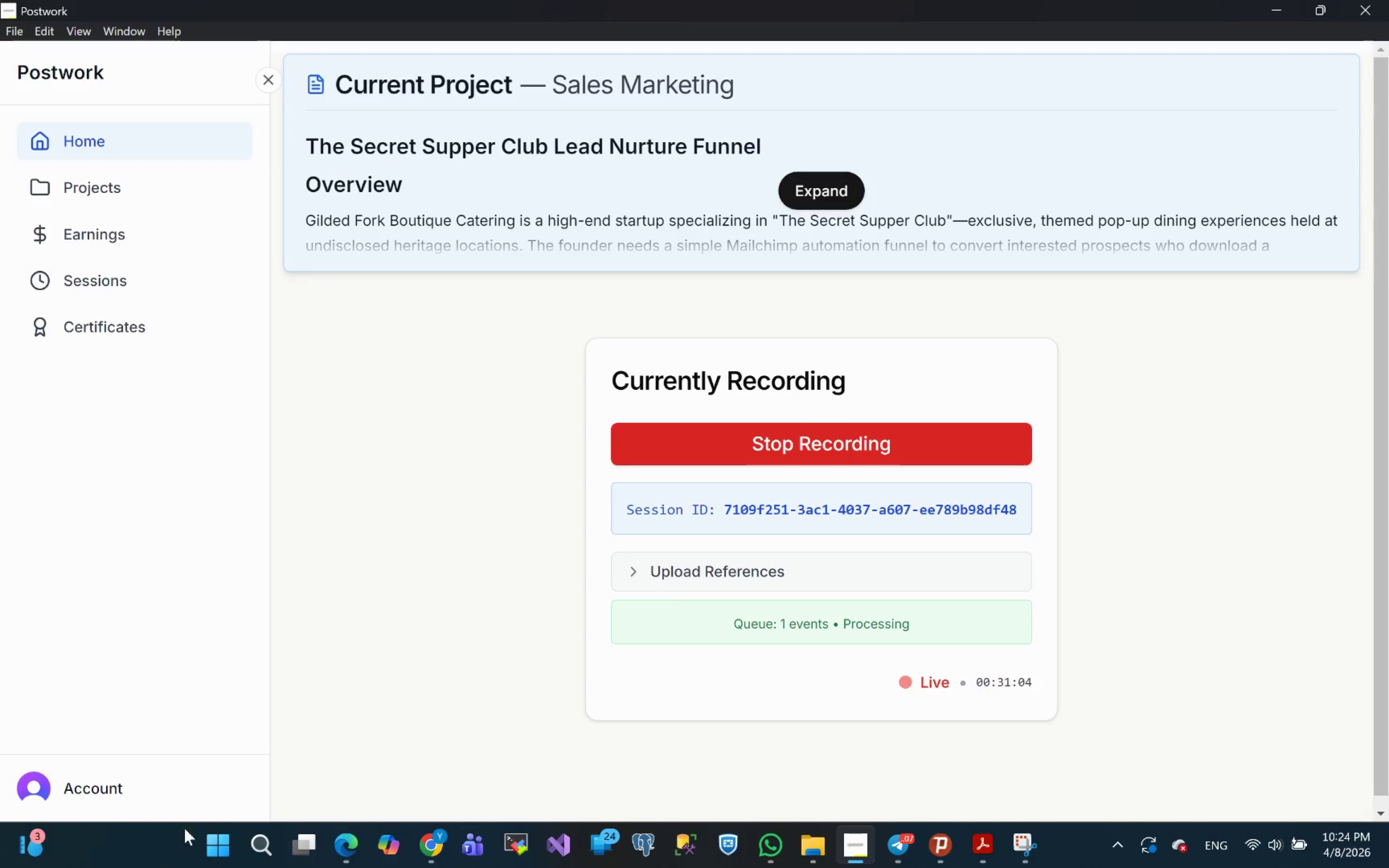 
wait(30.53)
 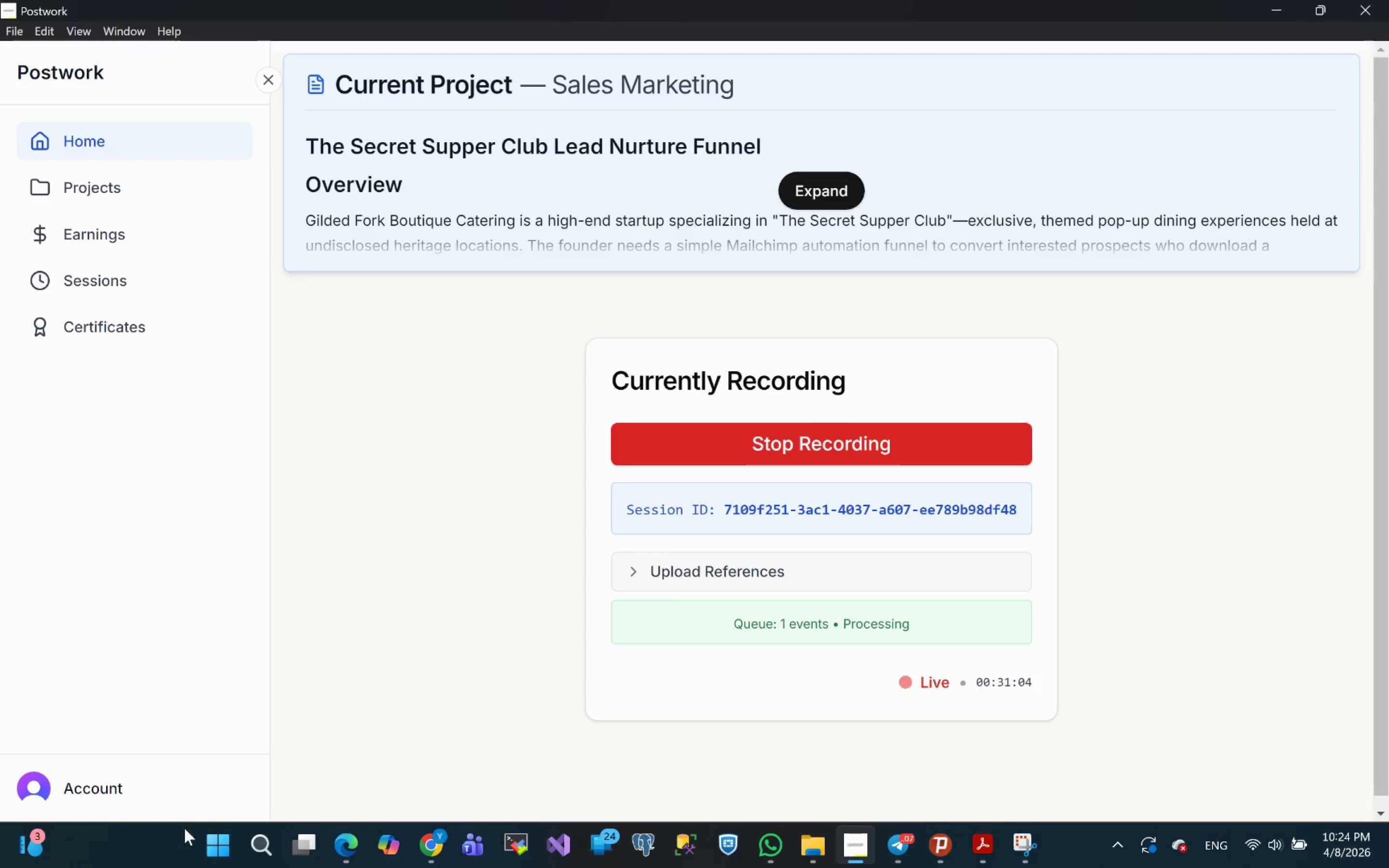 
left_click([384, 18])
 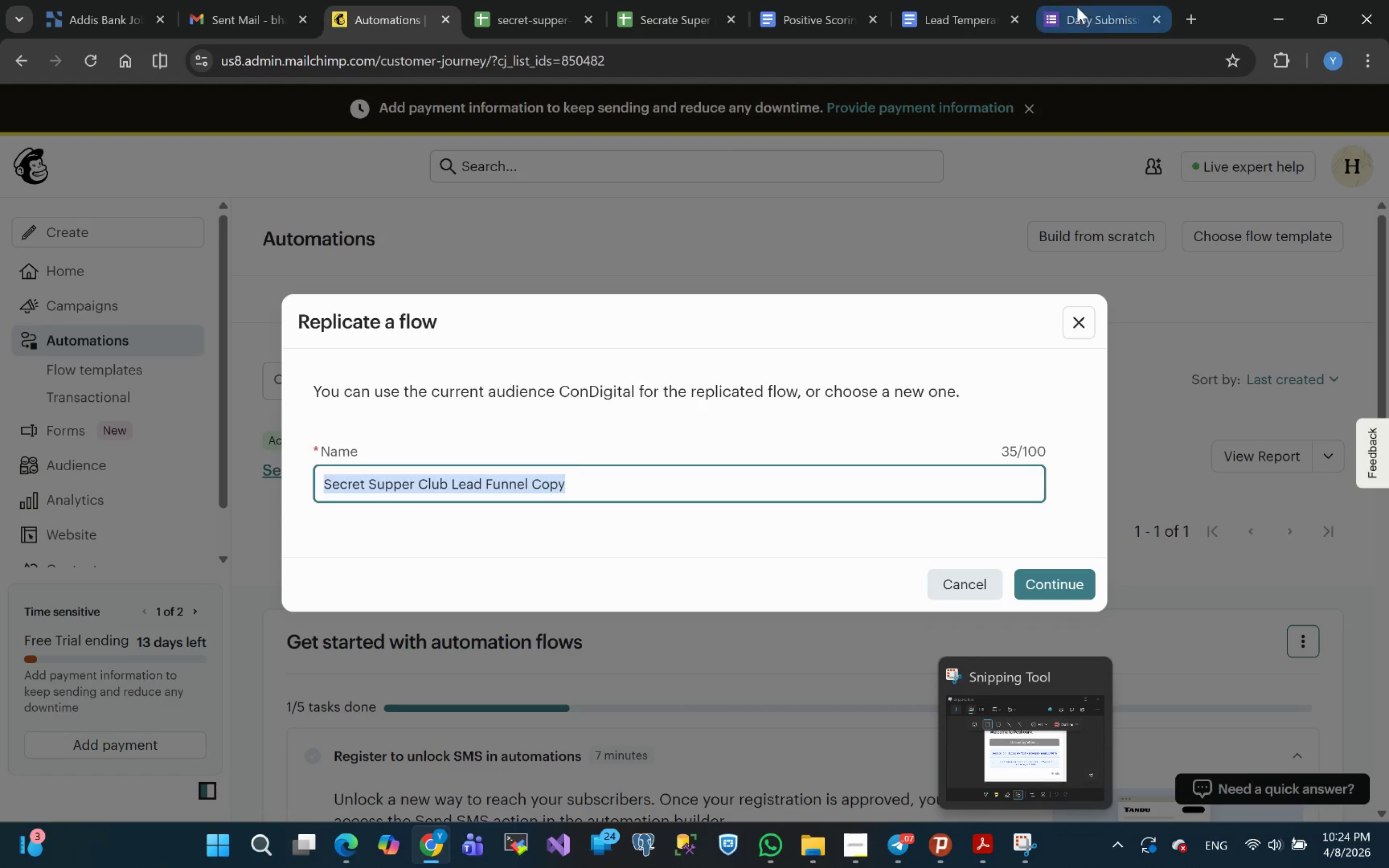 
wait(5.4)
 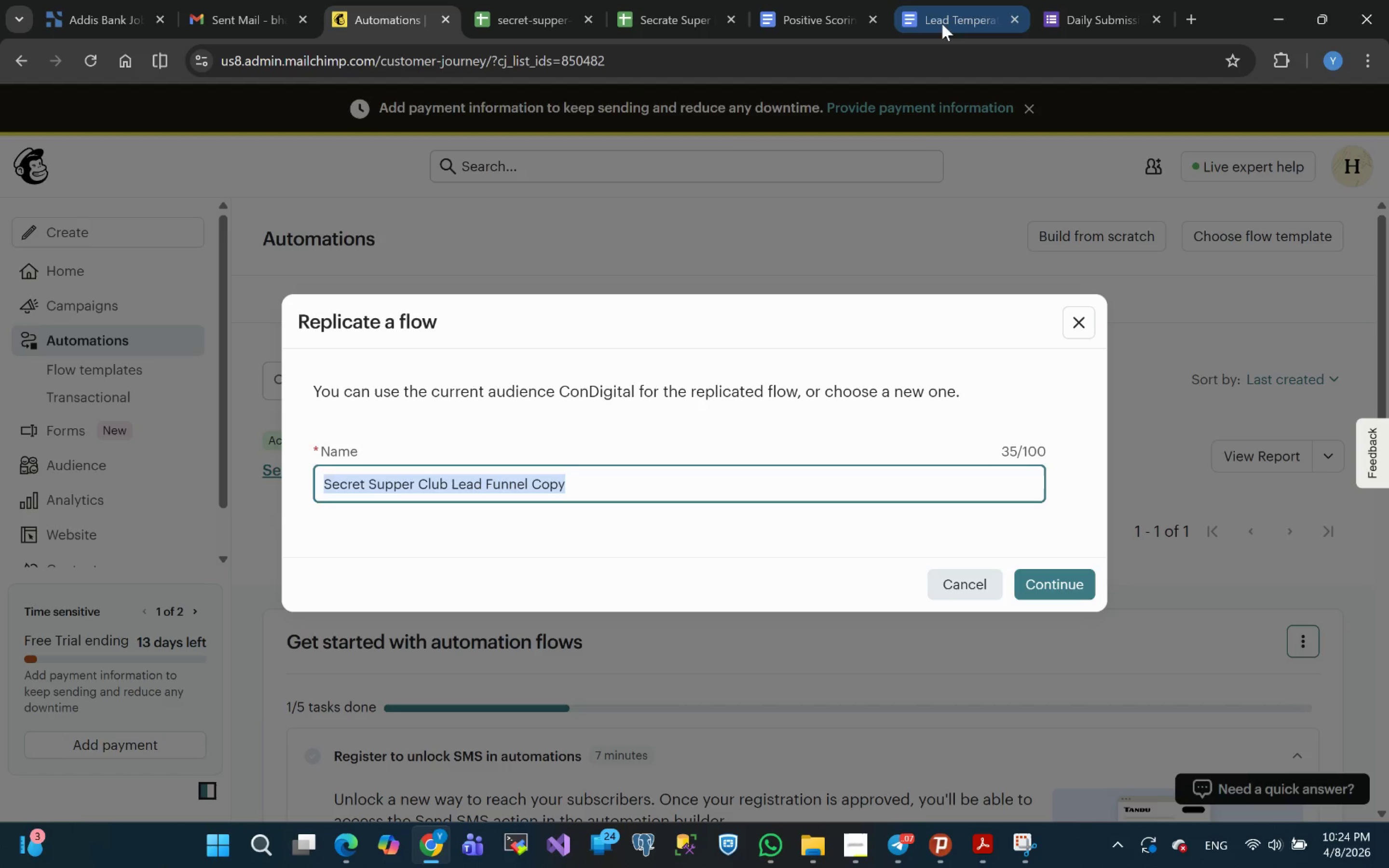 
left_click([1187, 15])
 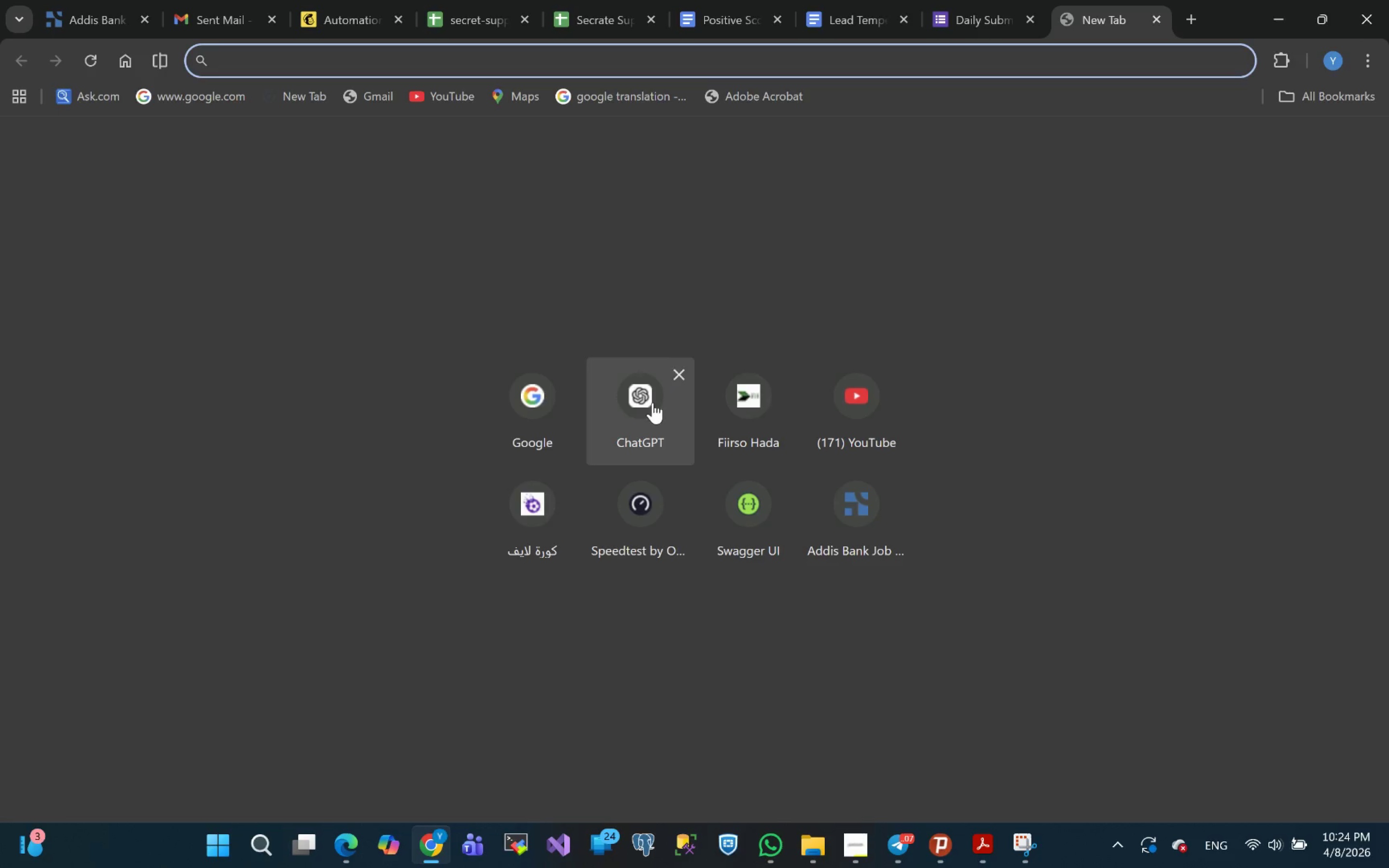 
left_click([640, 409])
 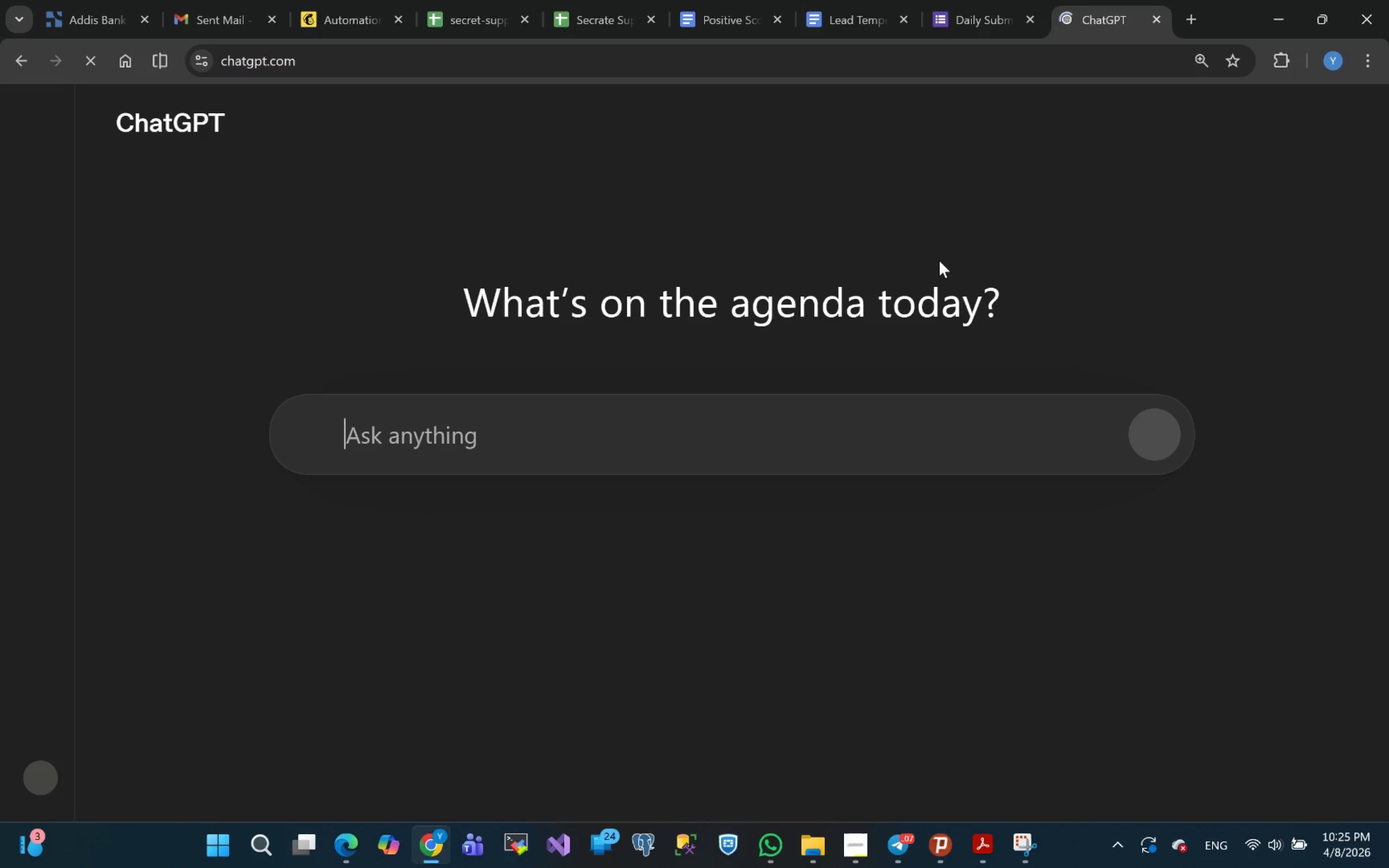 
wait(16.49)
 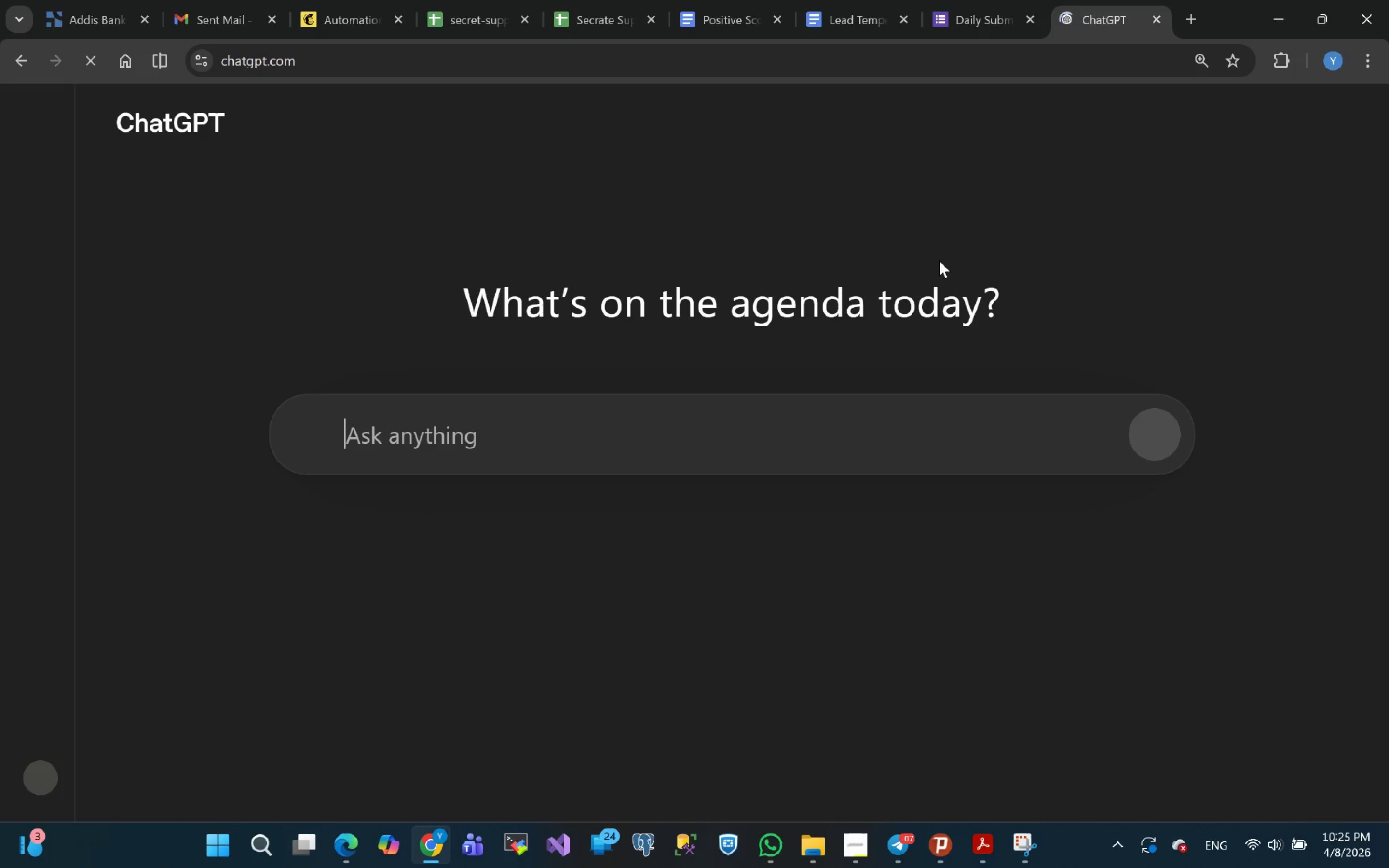 
left_click([1366, 56])
 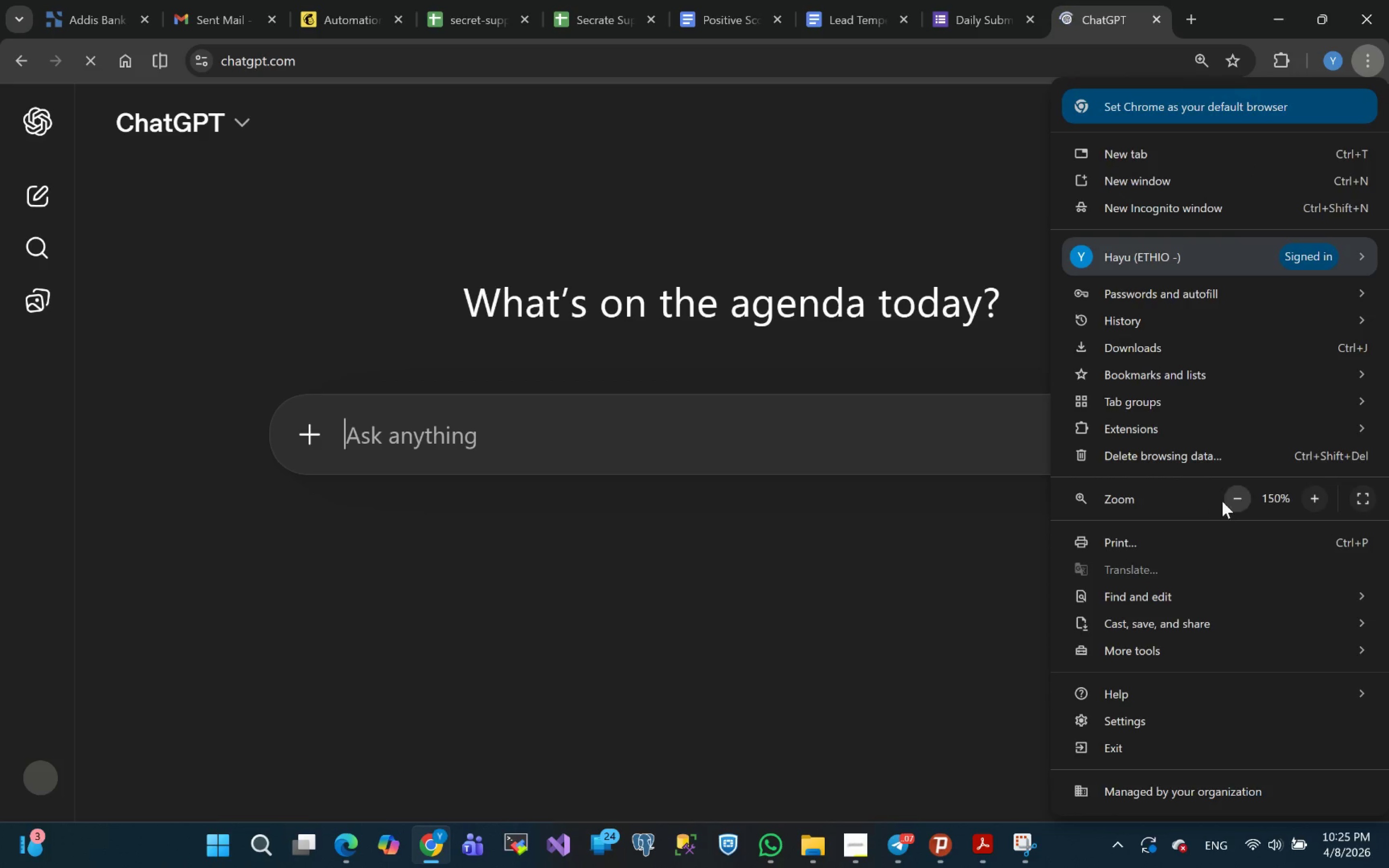 
left_click([1230, 495])
 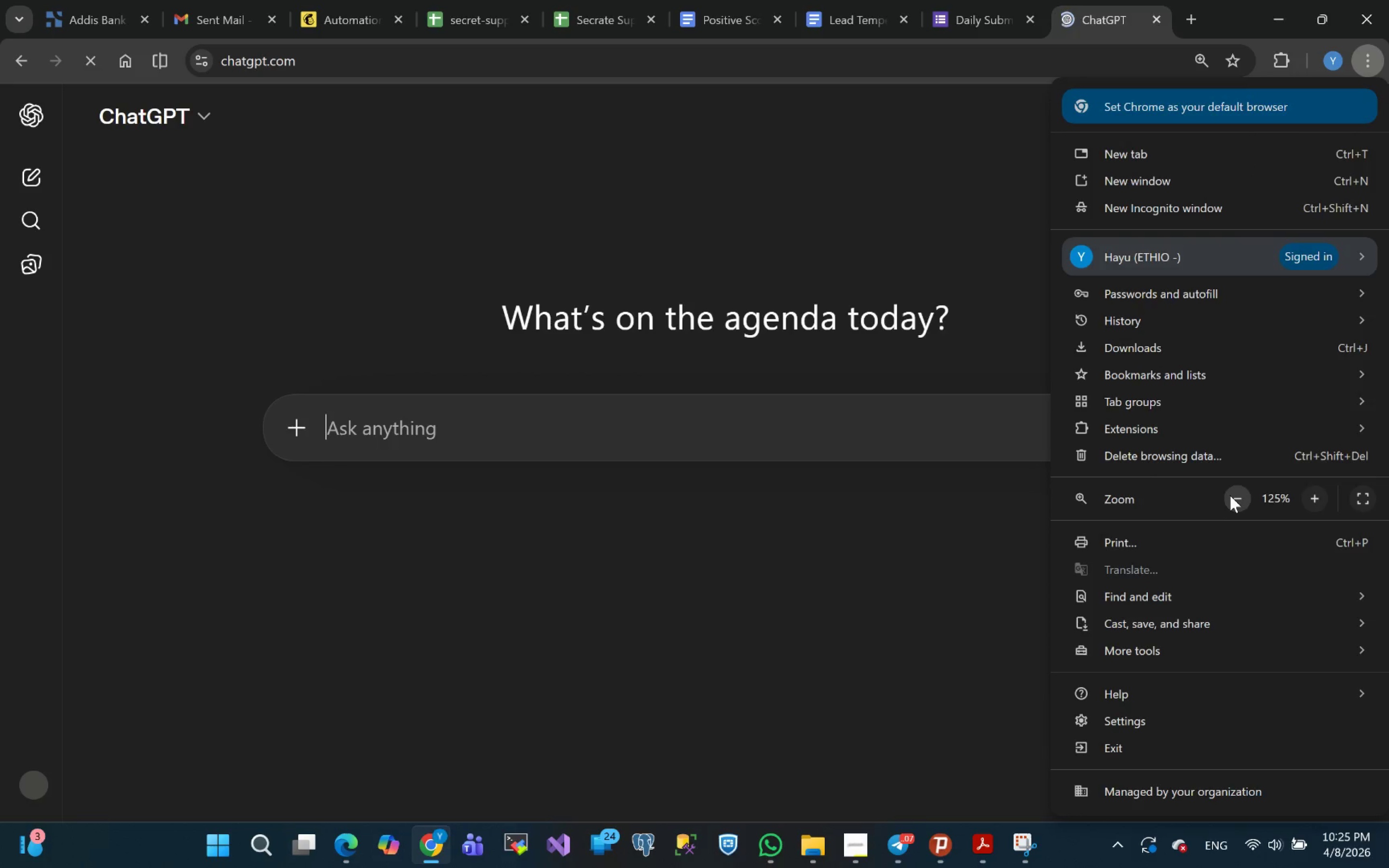 
left_click([1230, 495])
 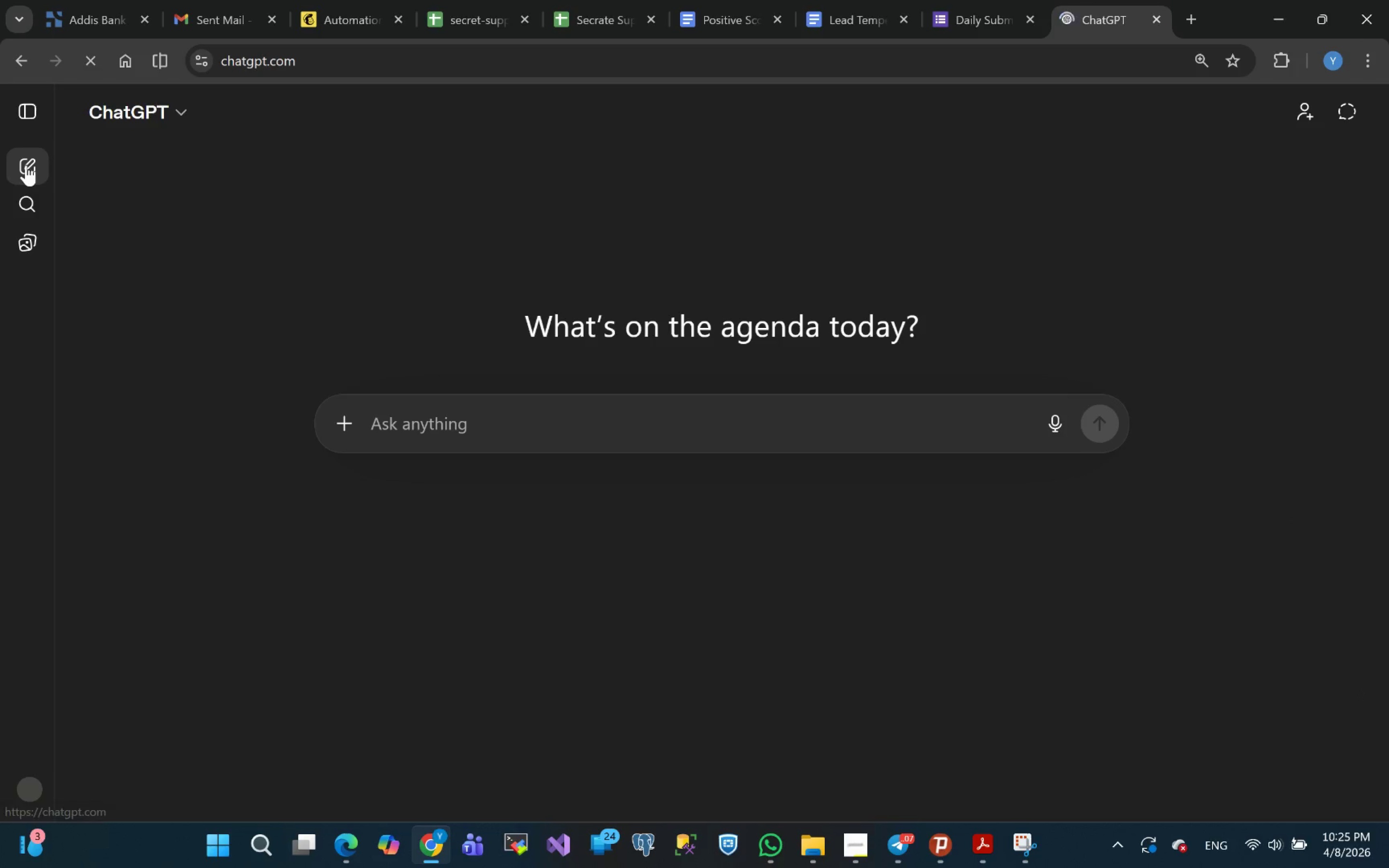 
left_click([28, 108])
 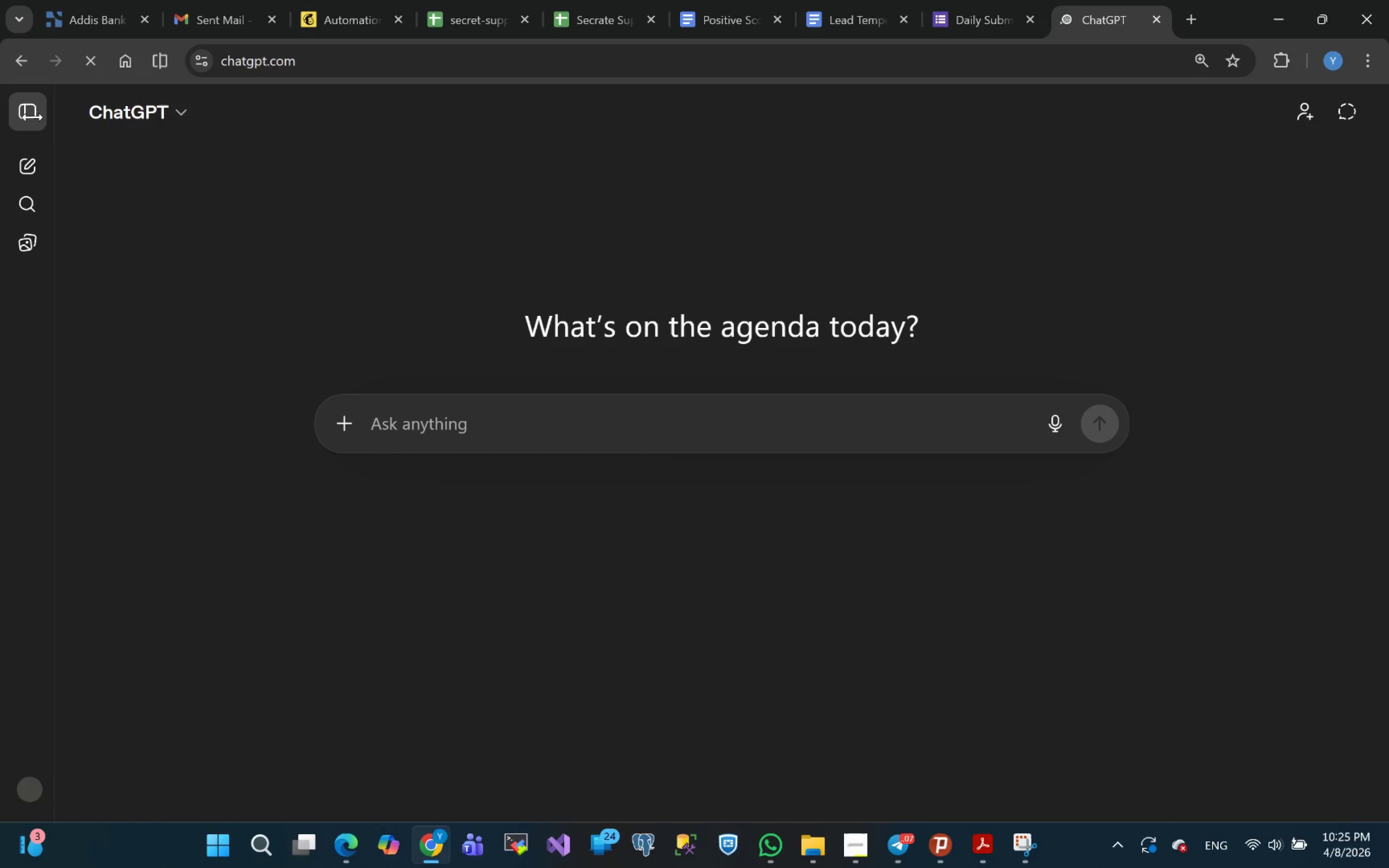 
wait(10.82)
 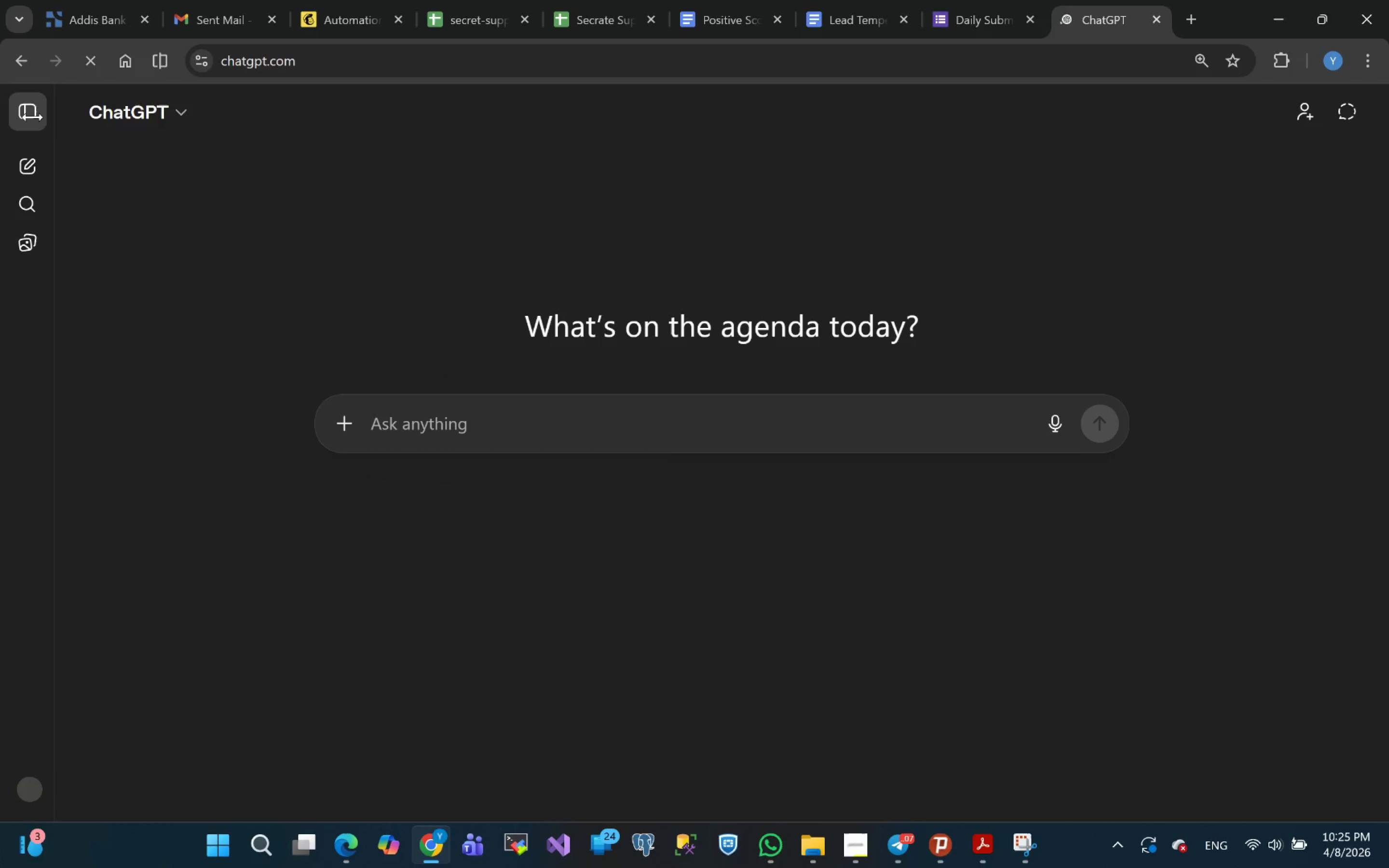 
left_click([25, 116])
 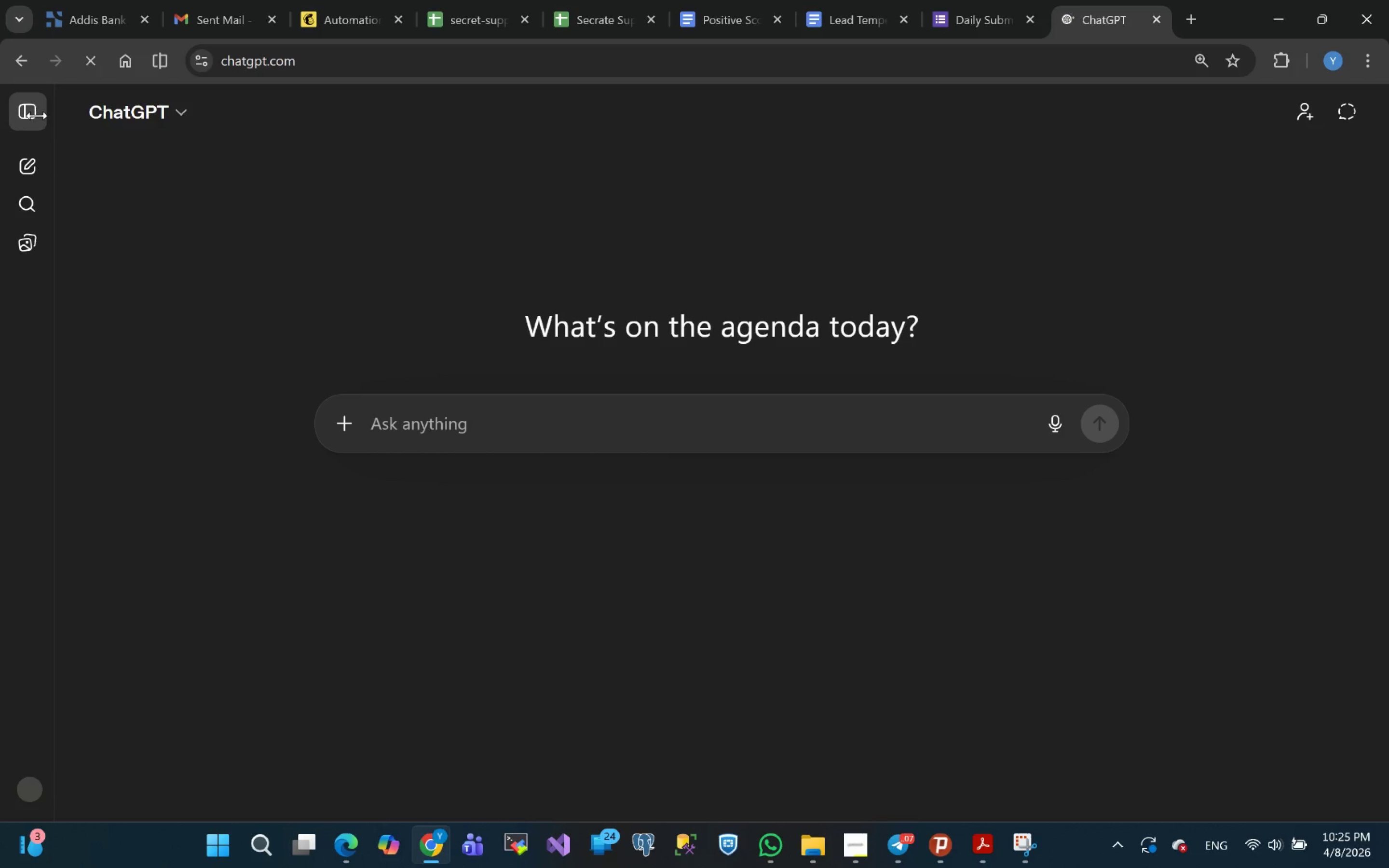 
left_click([31, 109])
 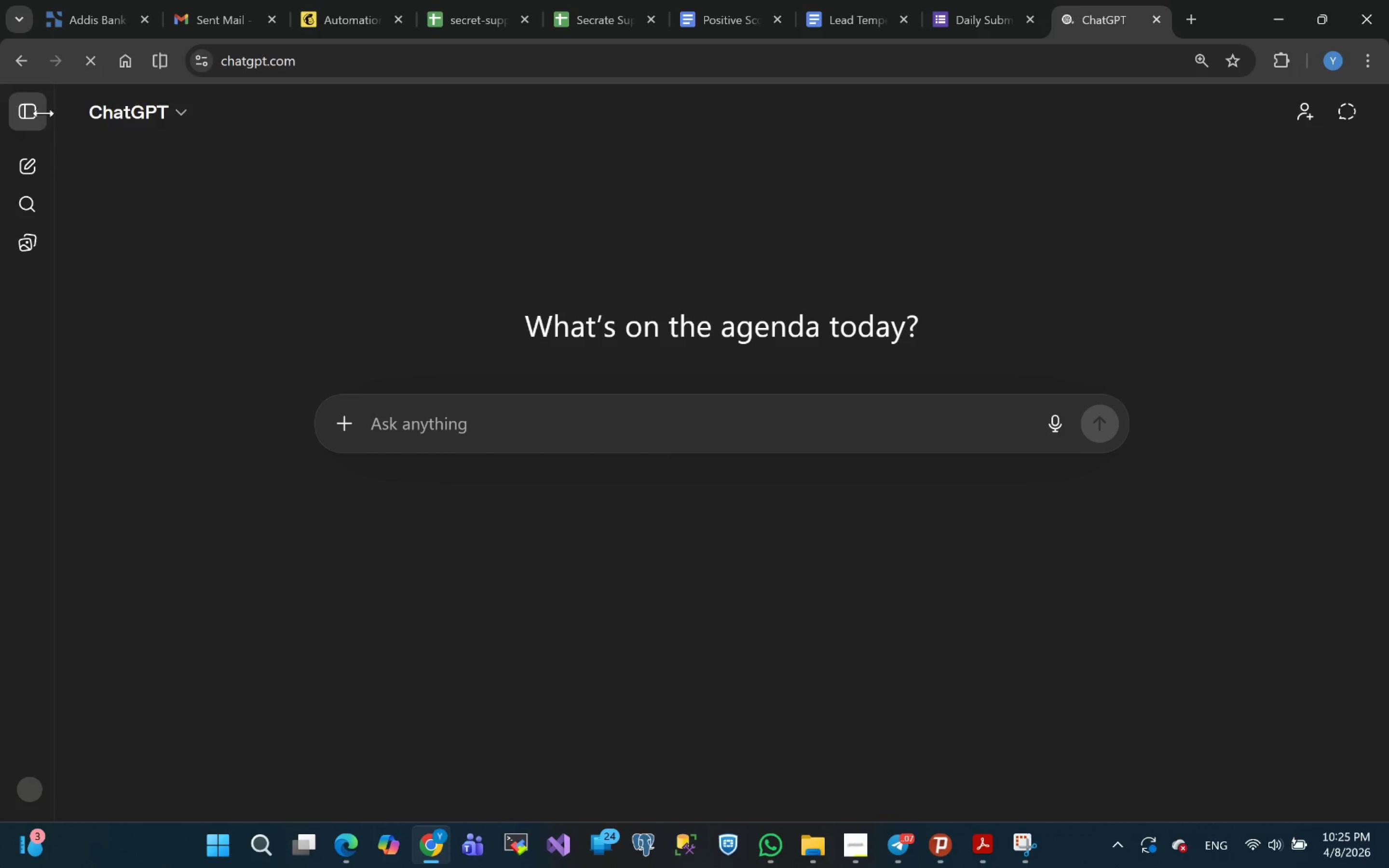 
left_click([38, 115])
 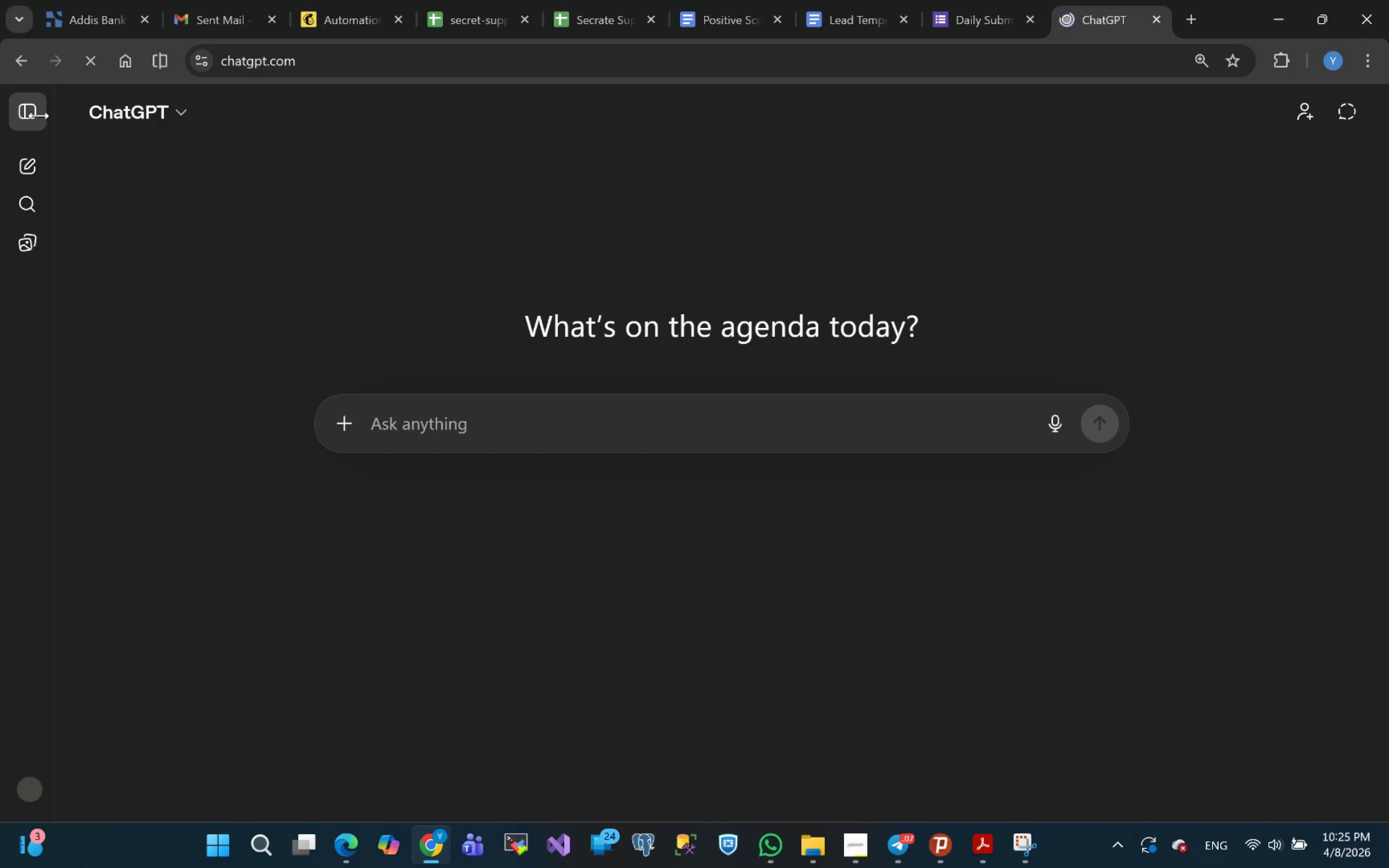 
wait(10.35)
 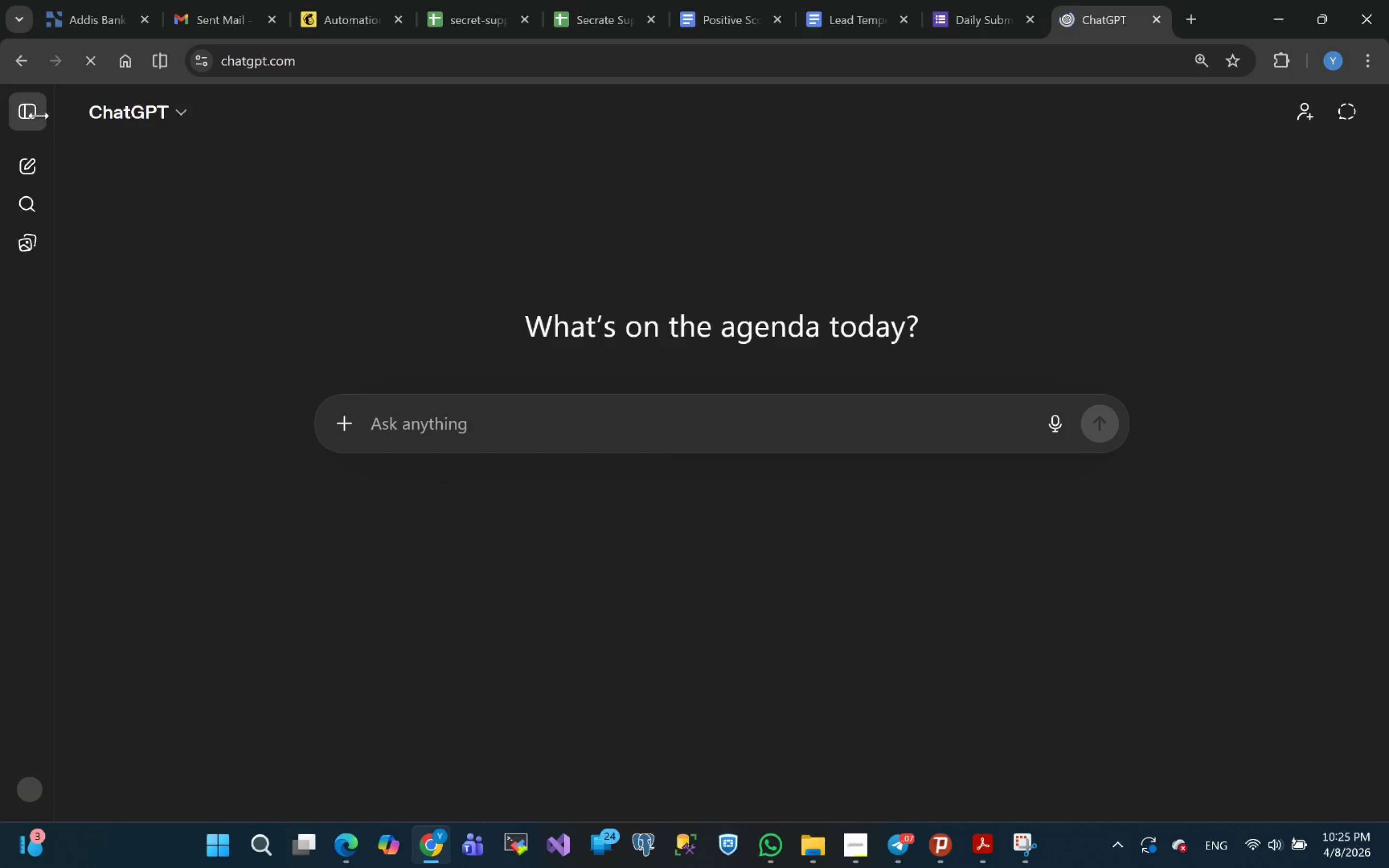 
left_click([1255, 837])
 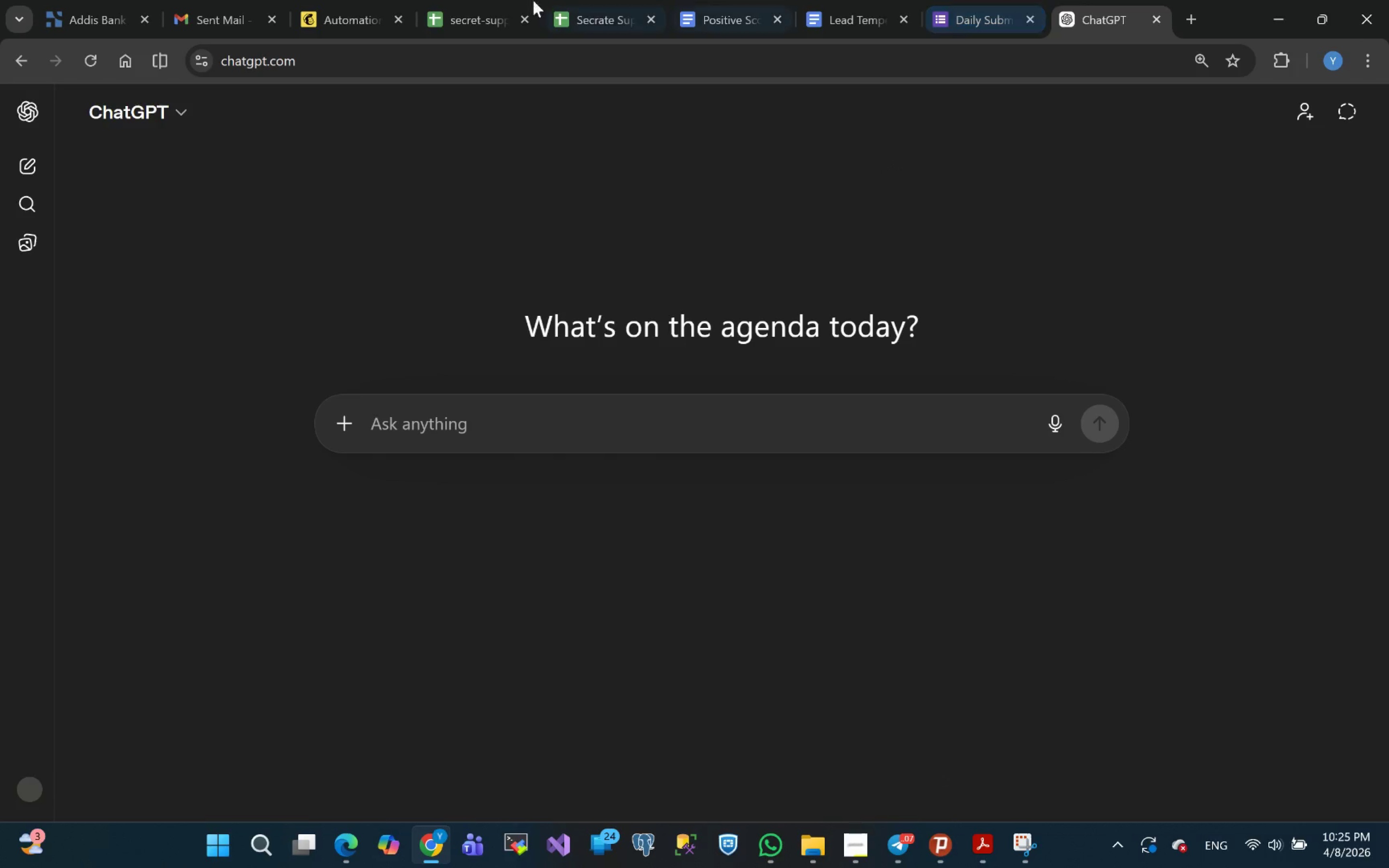 
left_click([345, 18])
 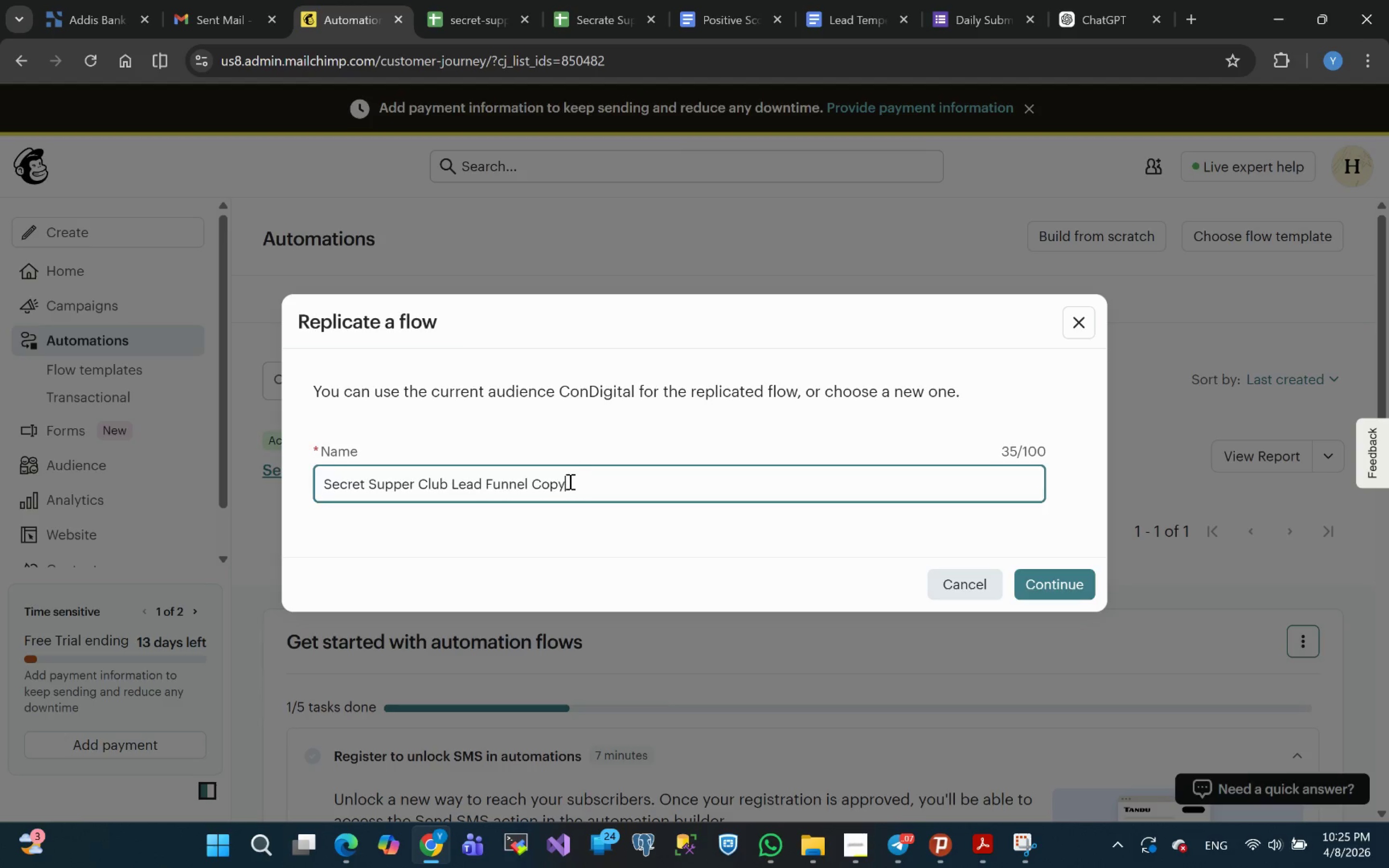 
left_click_drag(start_coordinate=[575, 485], to_coordinate=[244, 481])
 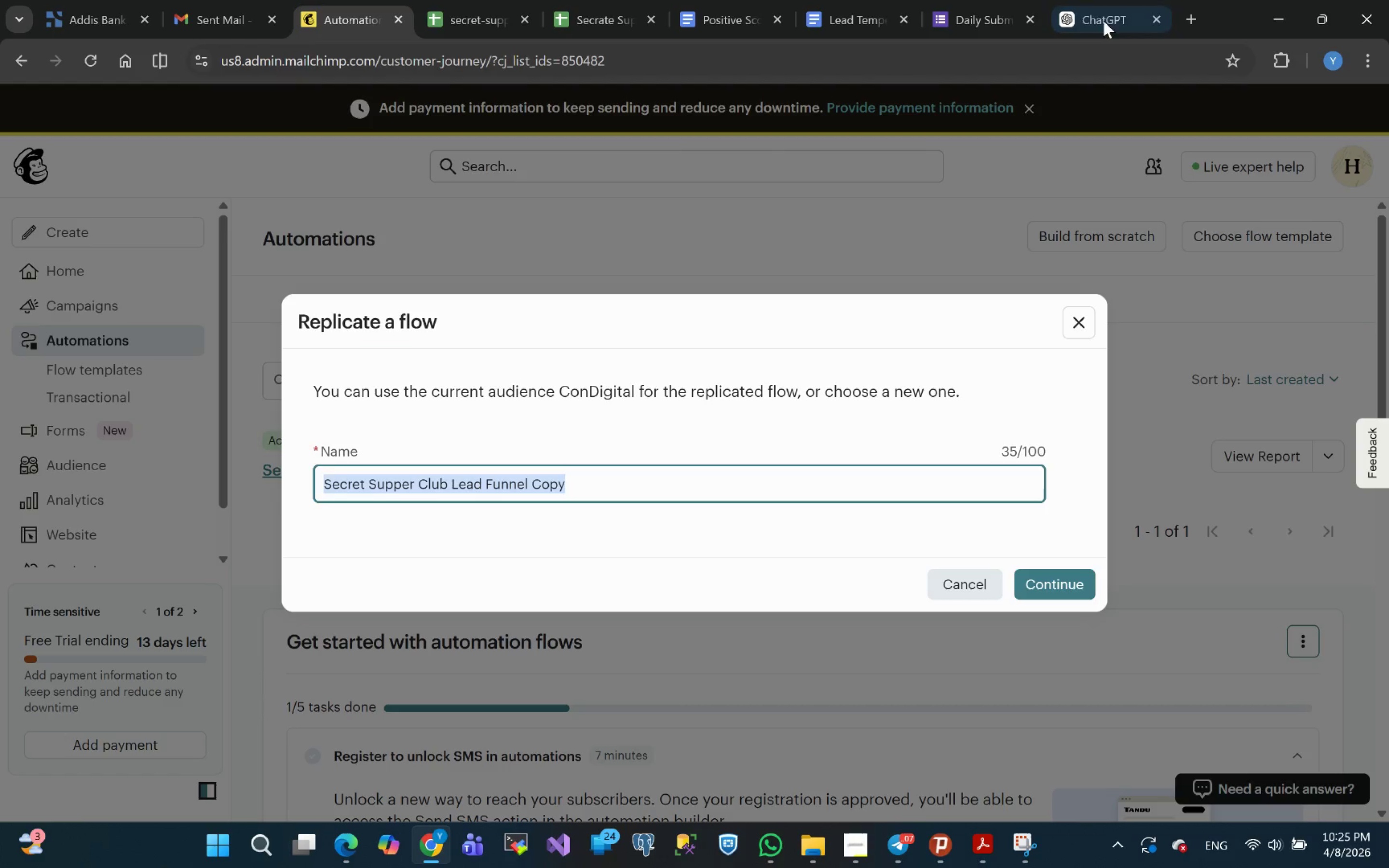 
left_click([1099, 9])
 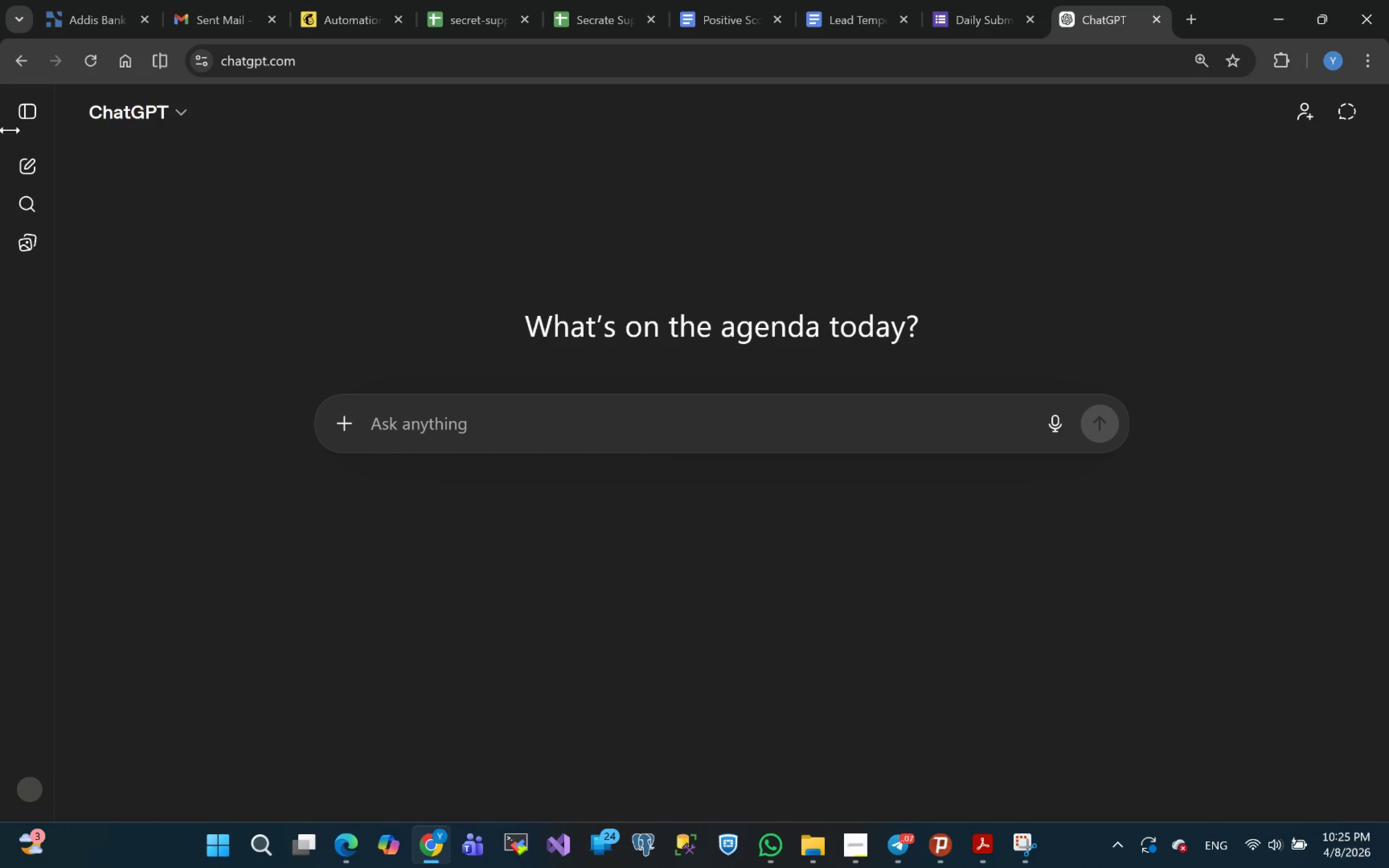 
left_click([16, 119])
 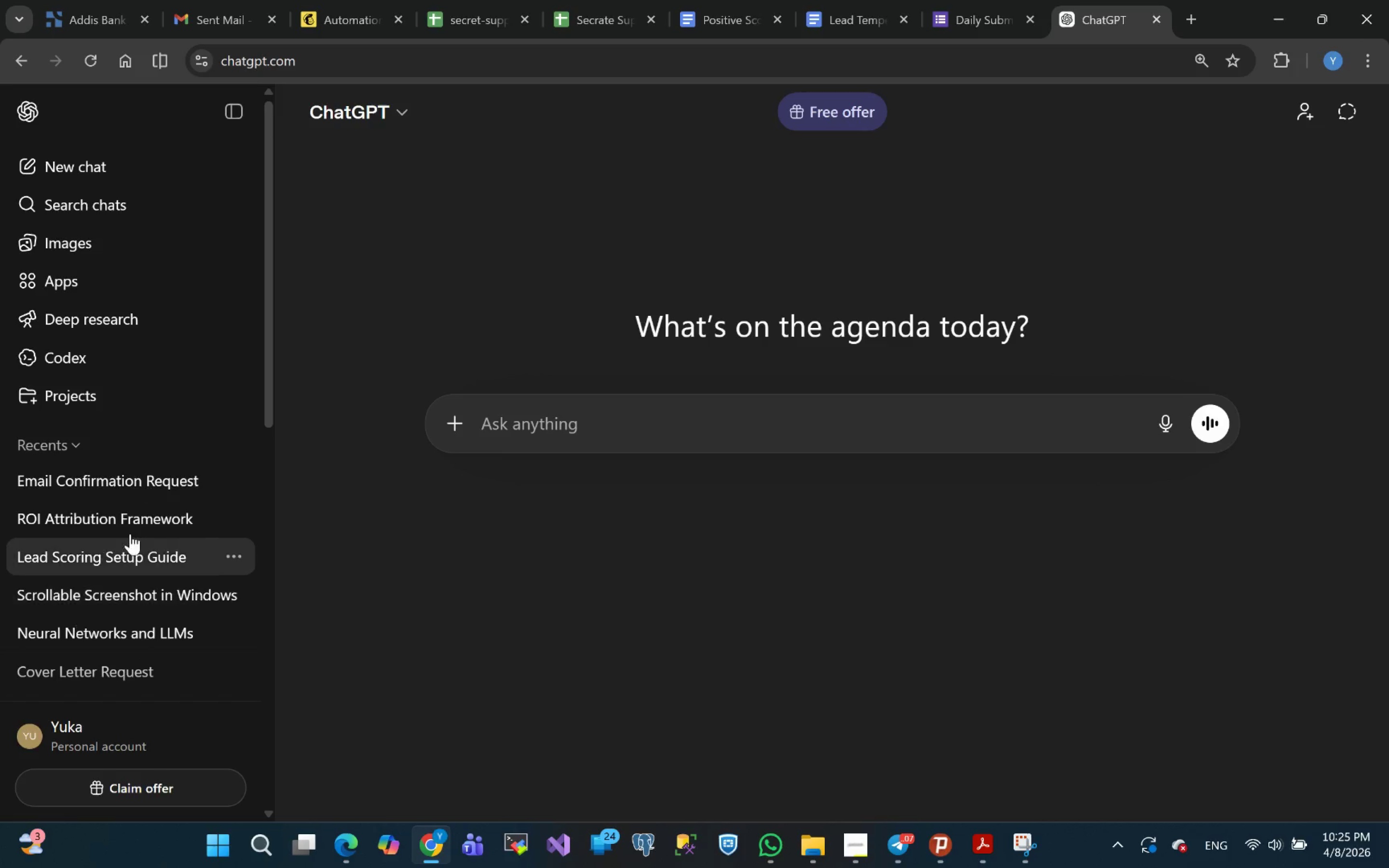 
left_click([94, 482])
 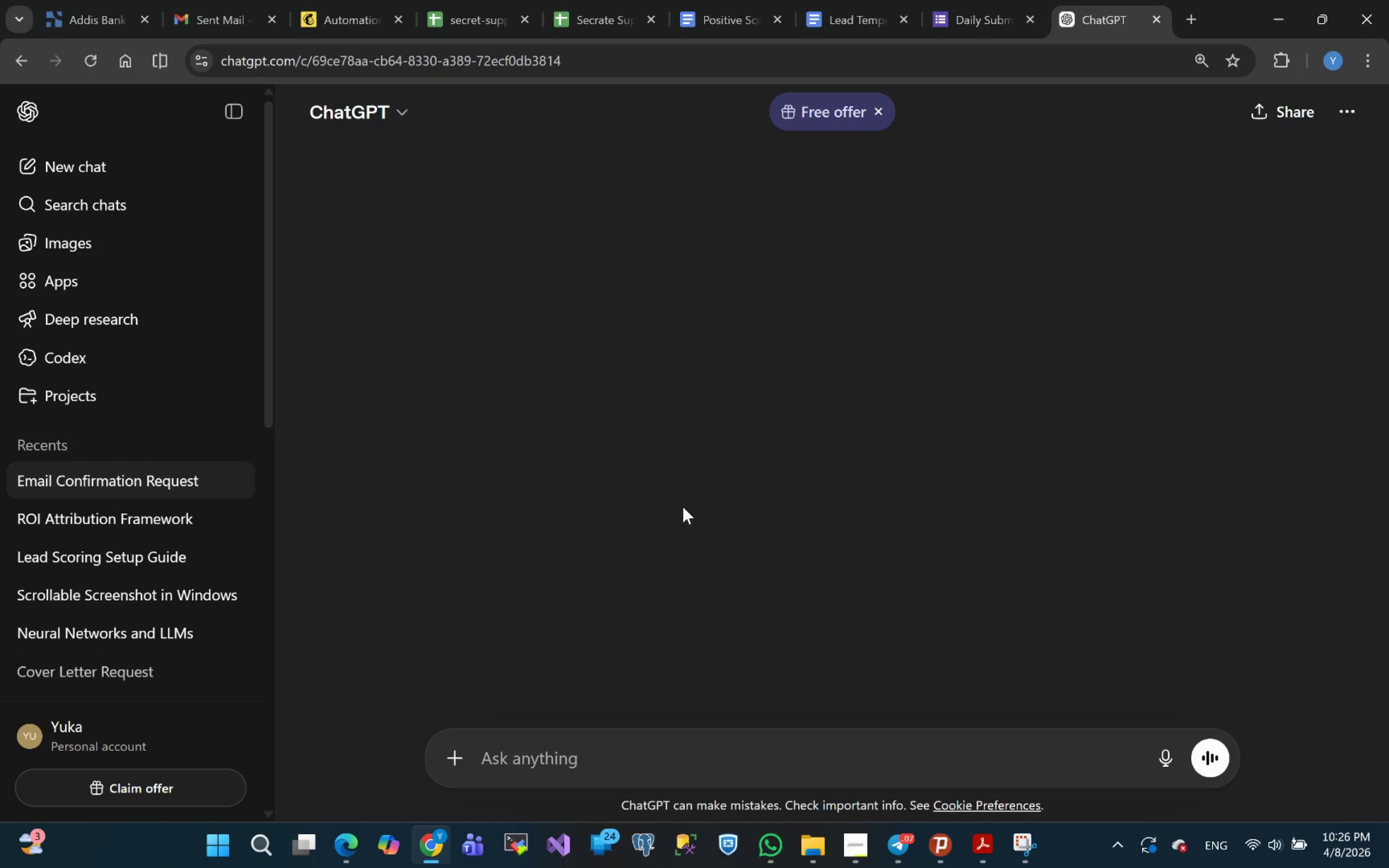 
wait(17.91)
 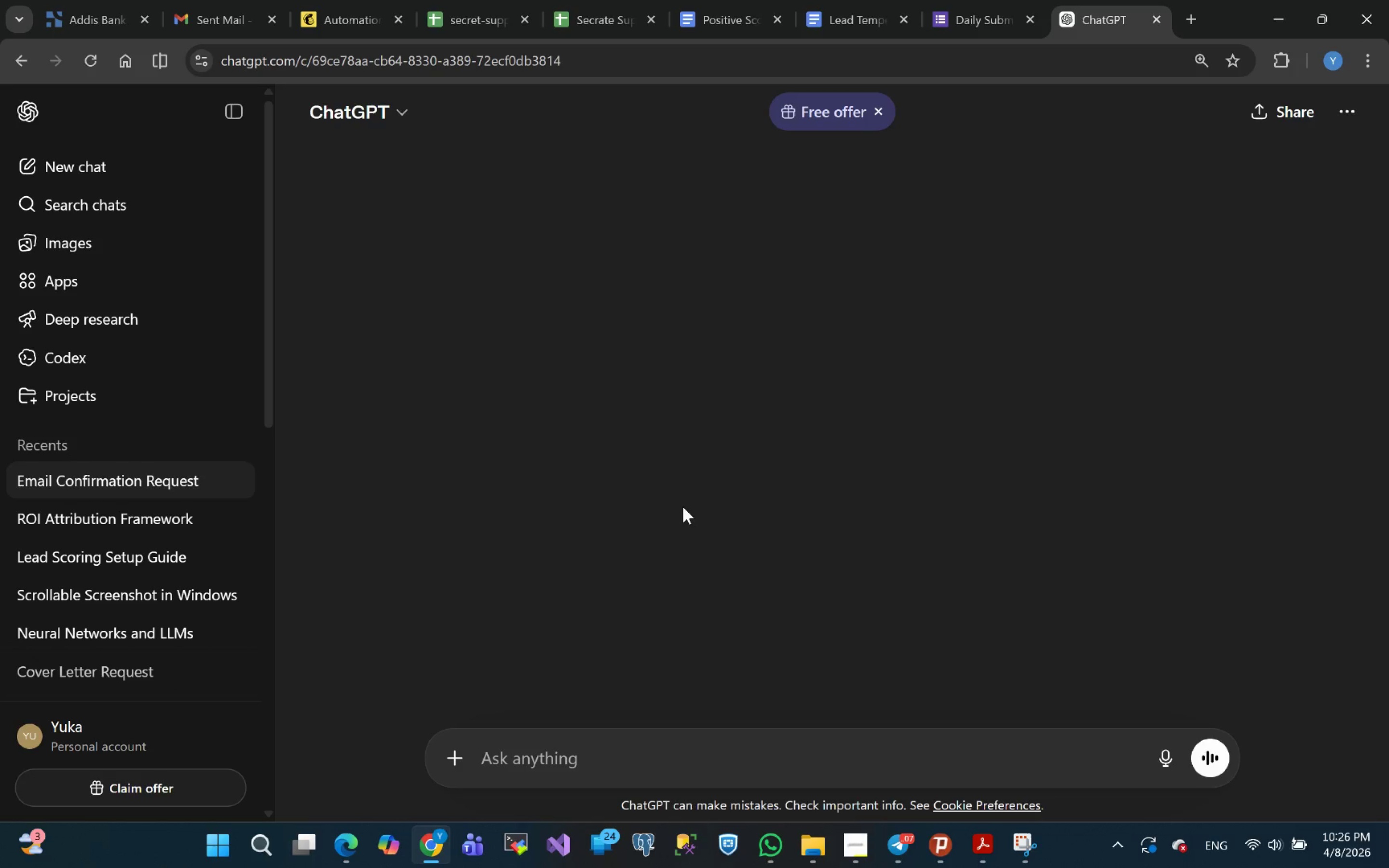 
left_click_drag(start_coordinate=[77, 482], to_coordinate=[75, 485])
 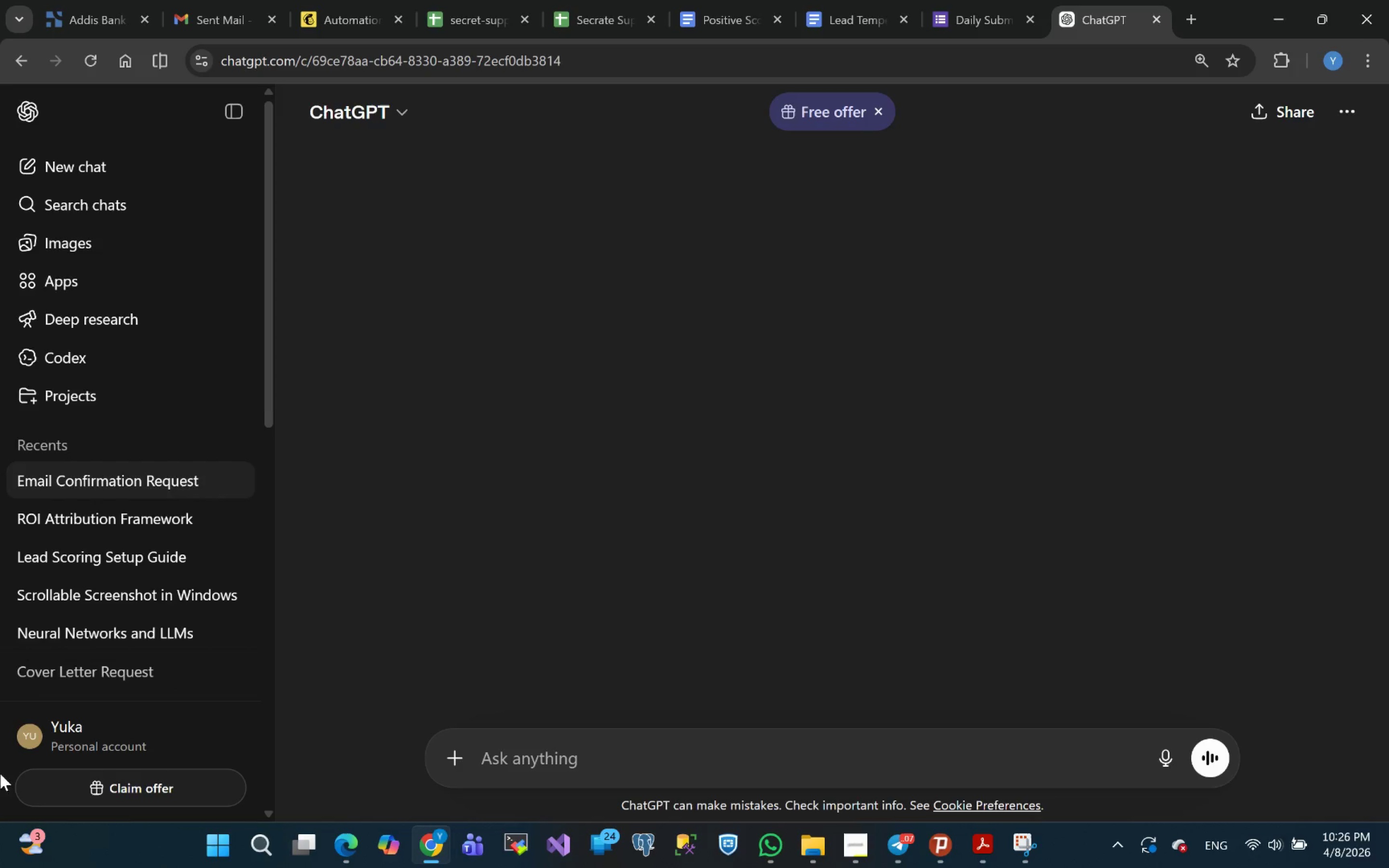 
scroll: coordinate [116, 619], scroll_direction: down, amount: 5.0